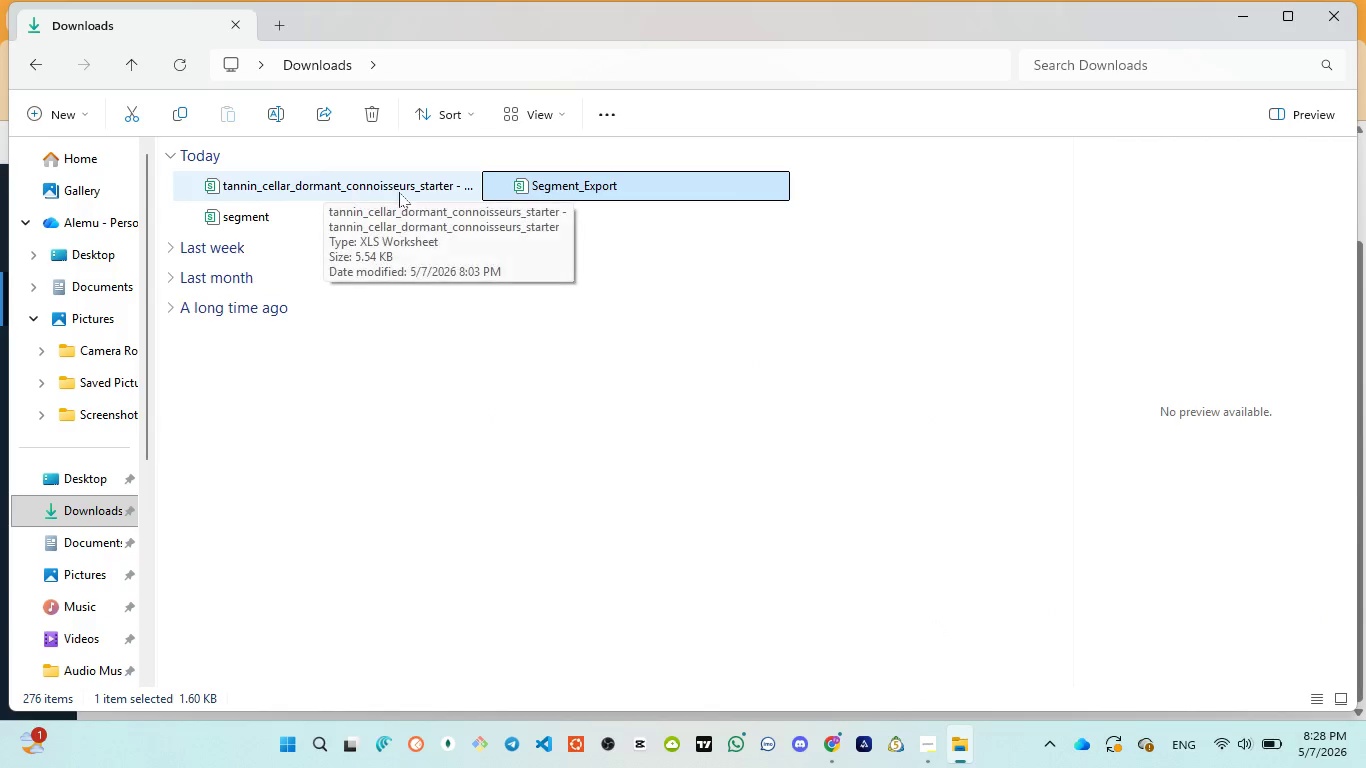 
double_click([546, 192])
 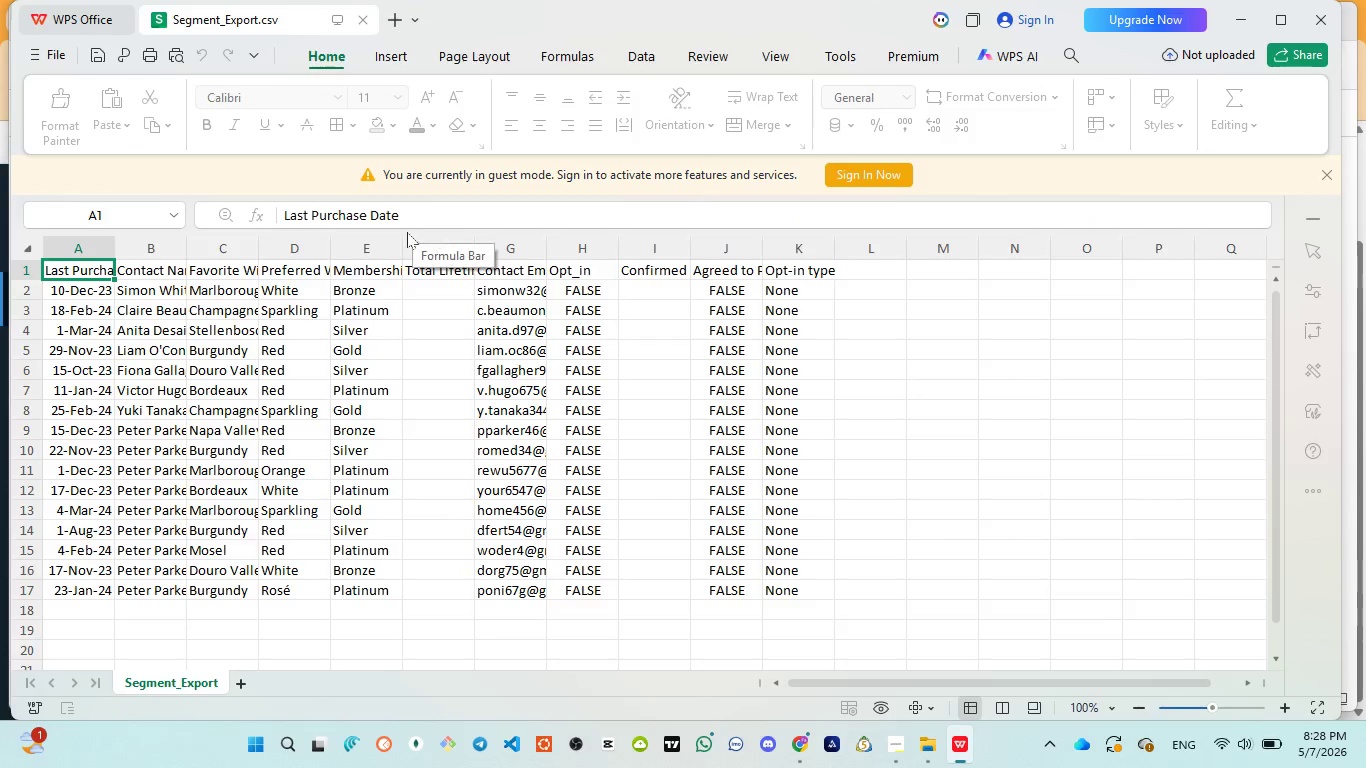 
wait(7.58)
 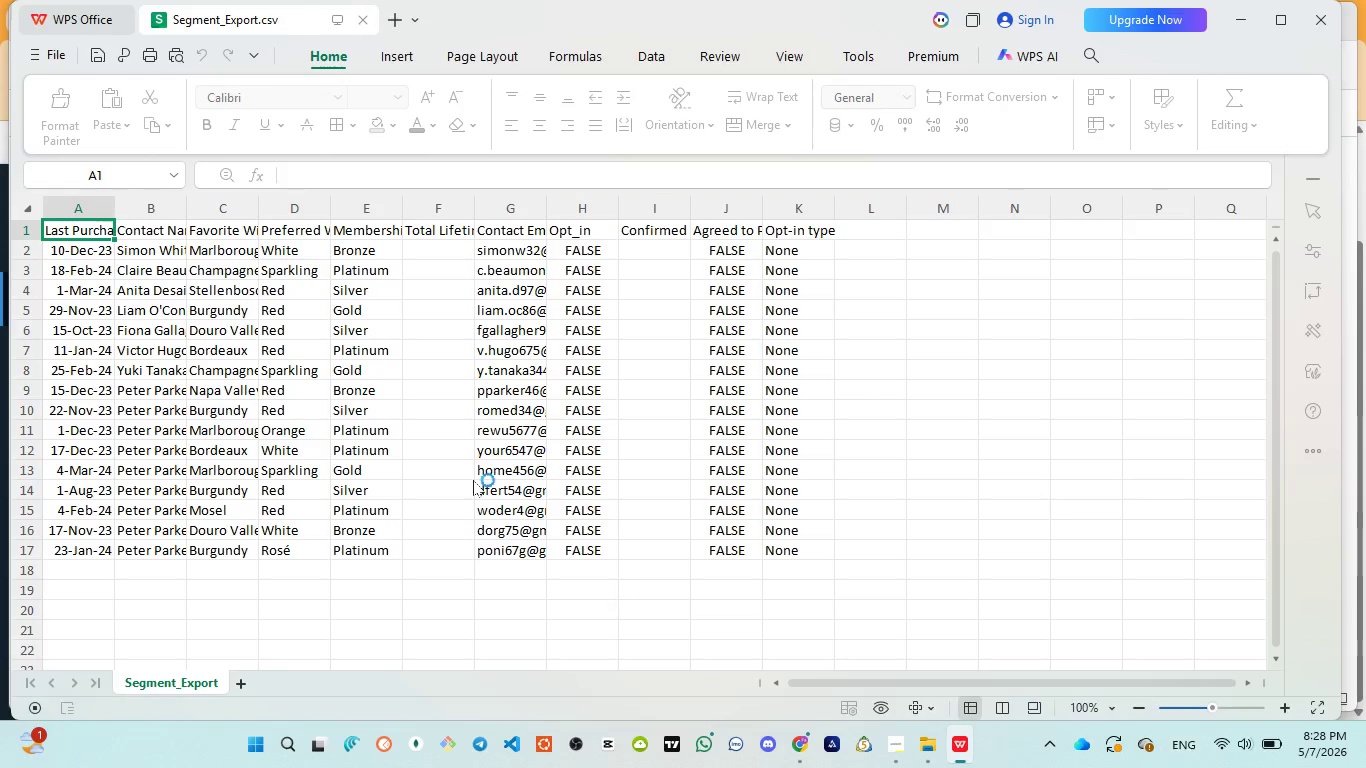 
double_click([450, 276])
 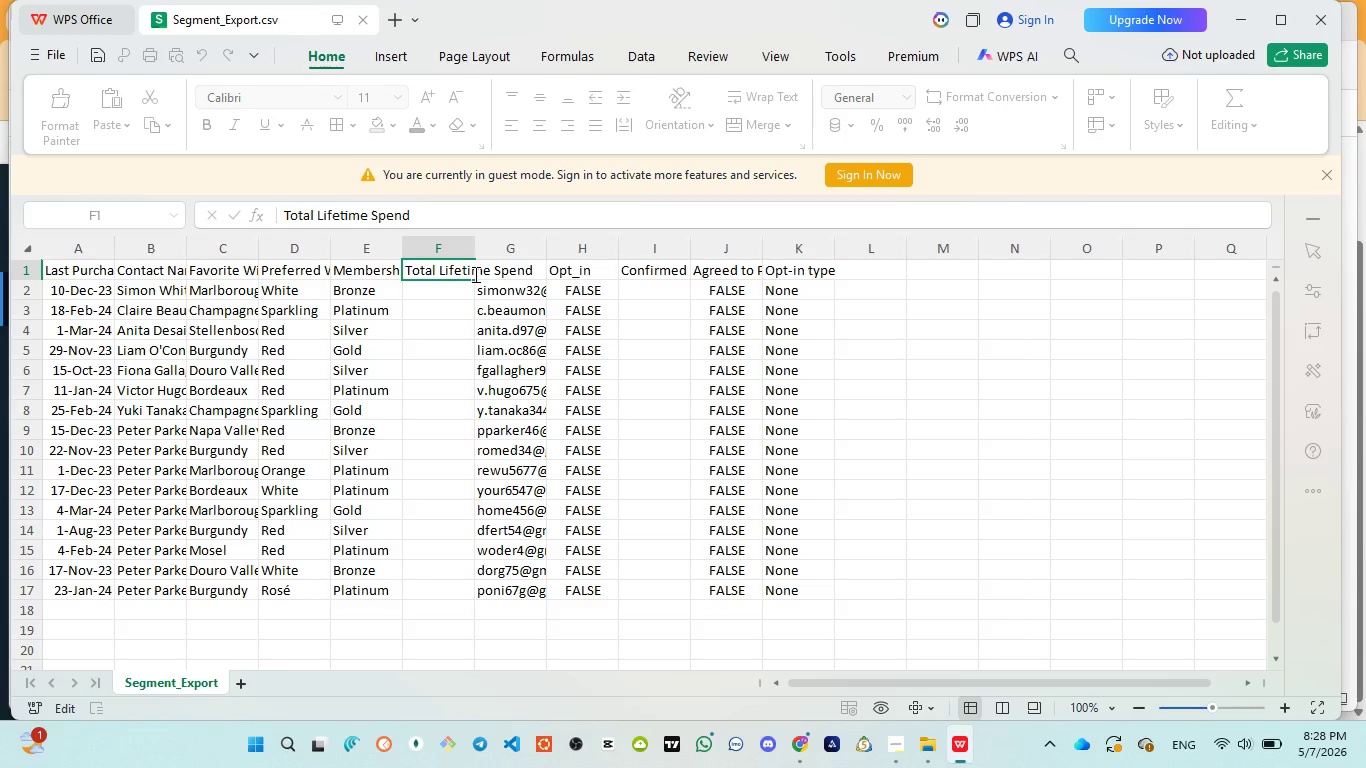 
wait(9.59)
 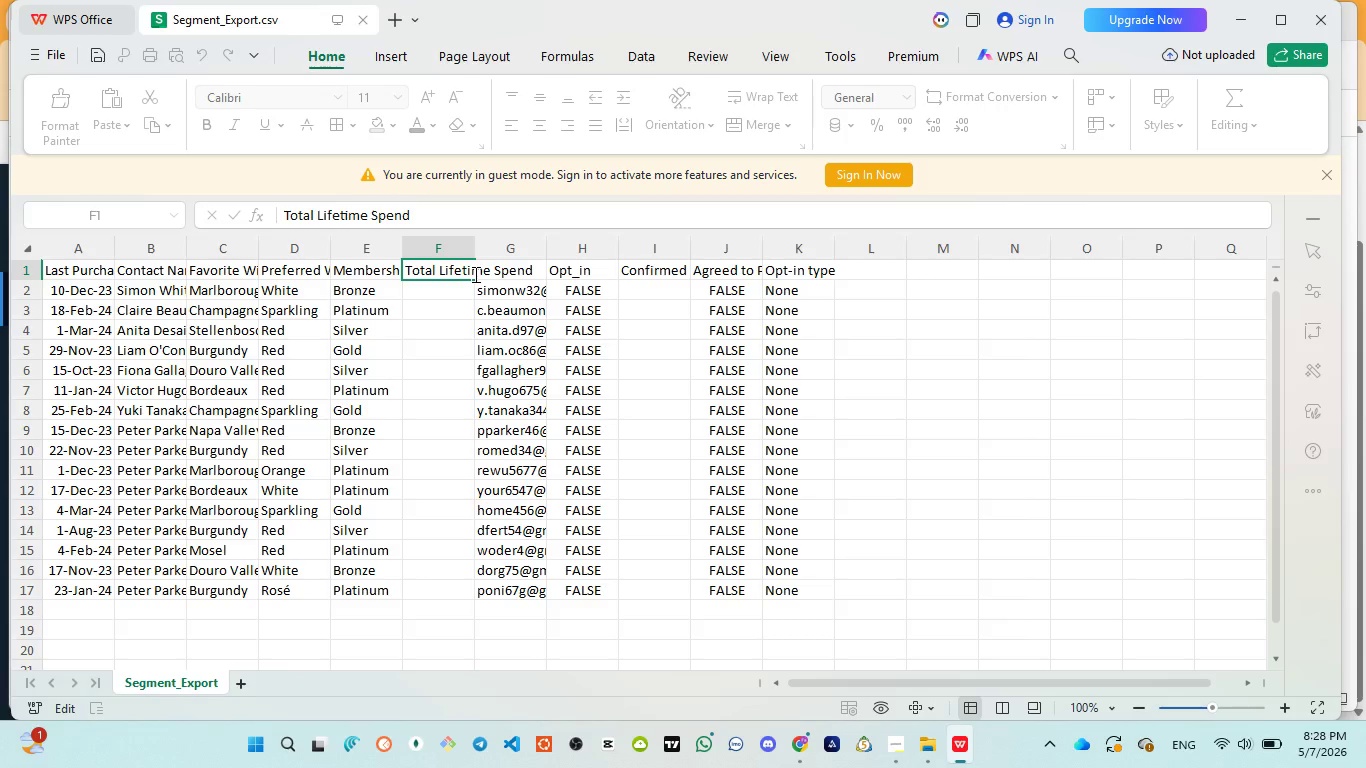 
left_click([795, 657])
 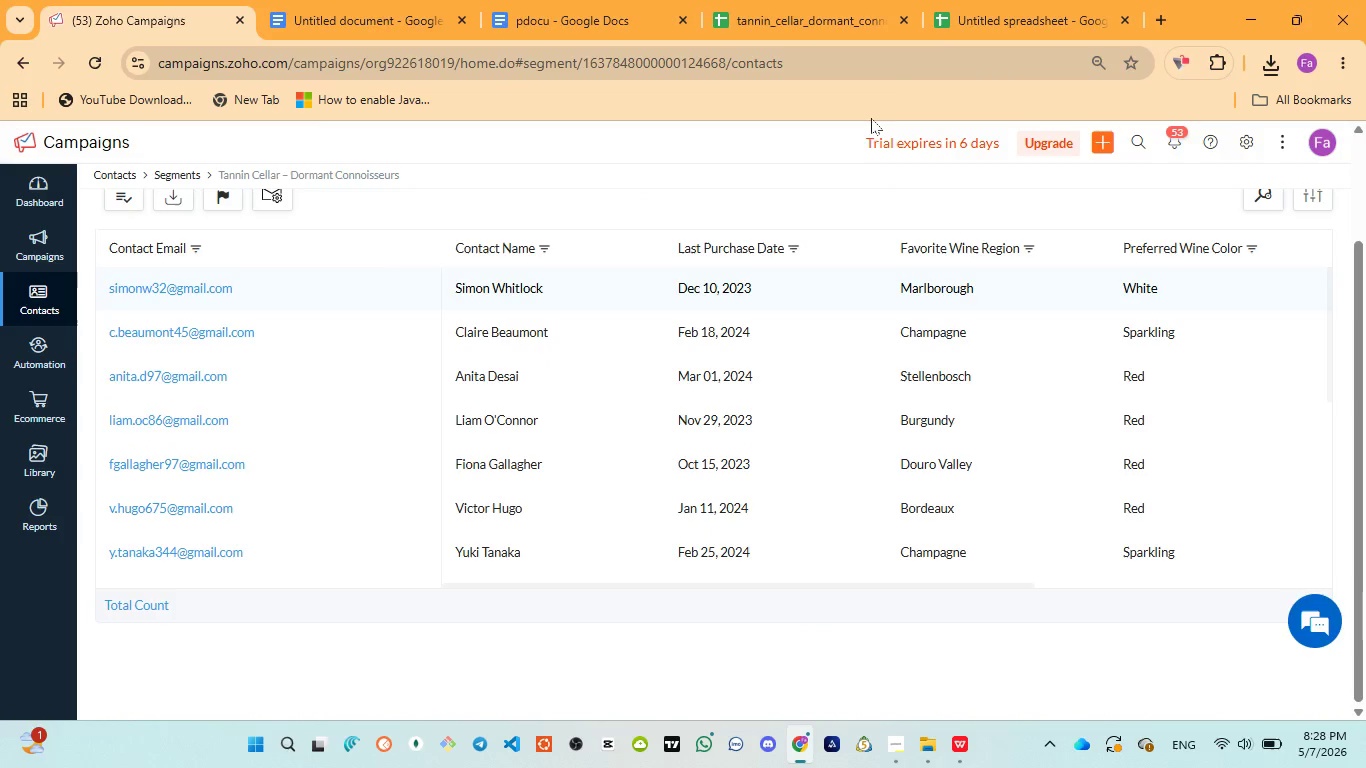 
left_click([989, 12])
 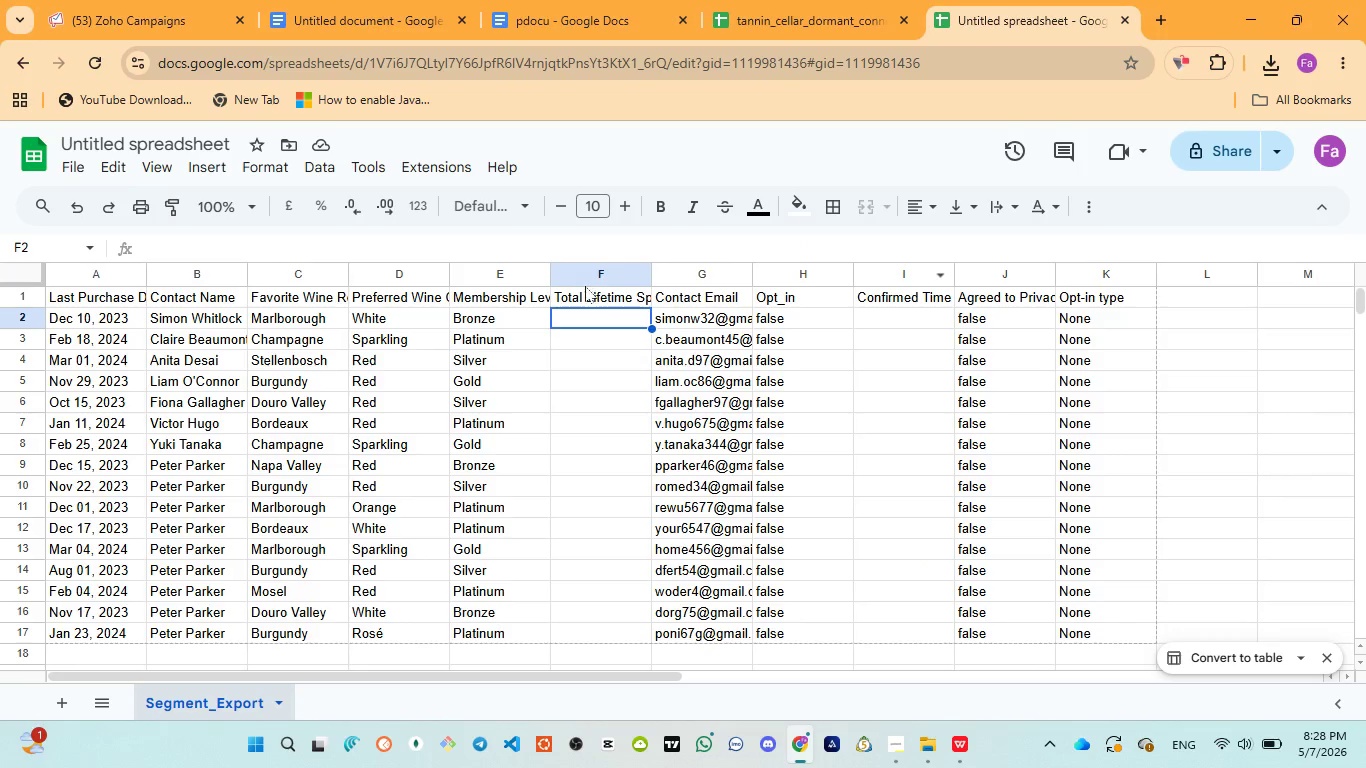 
left_click([569, 280])
 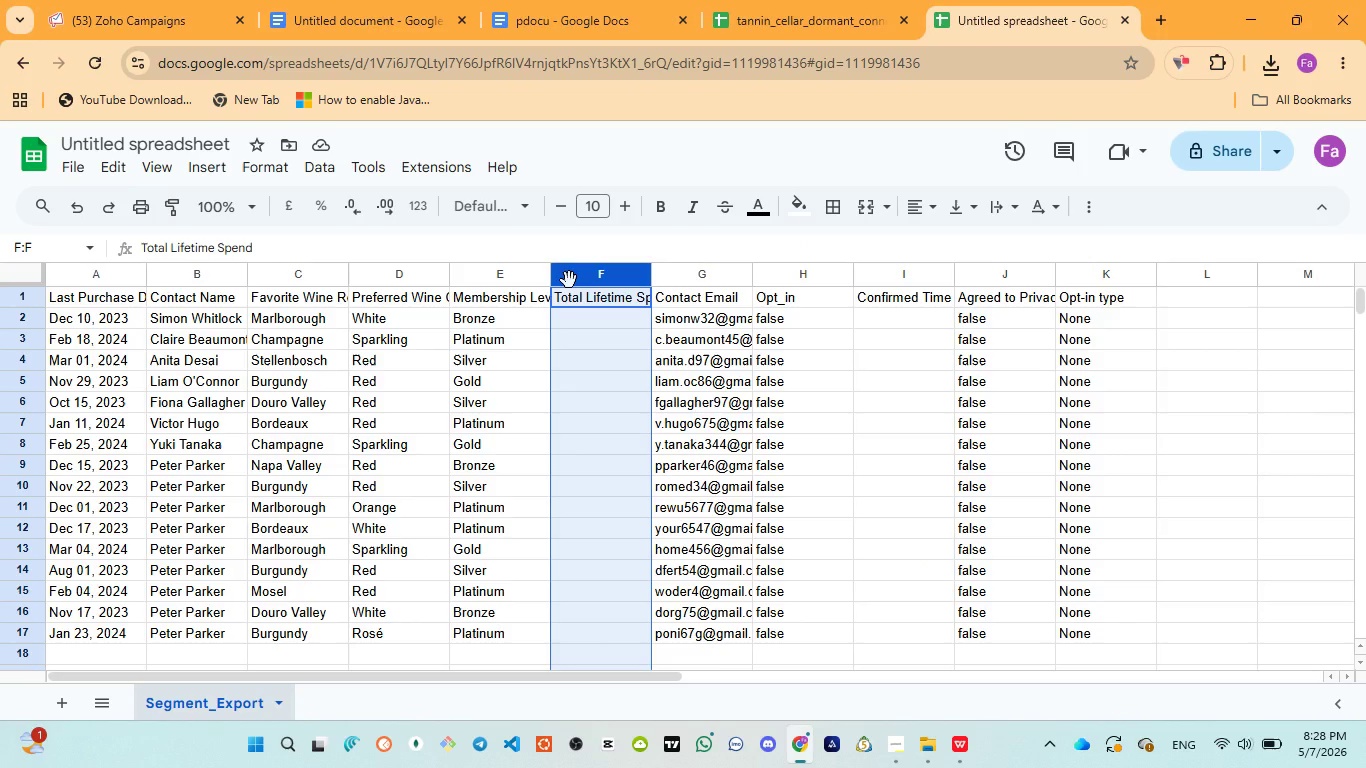 
key(Backspace)
 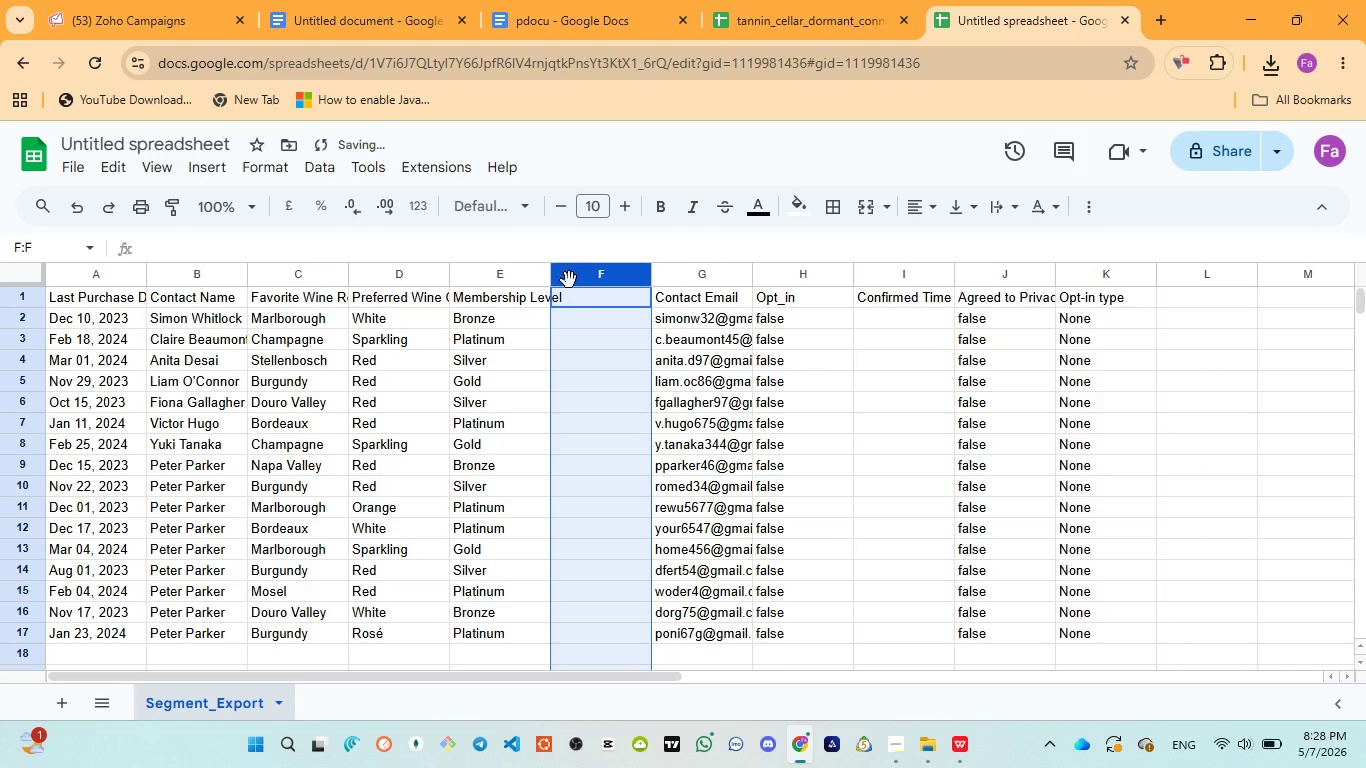 
left_click([581, 281])
 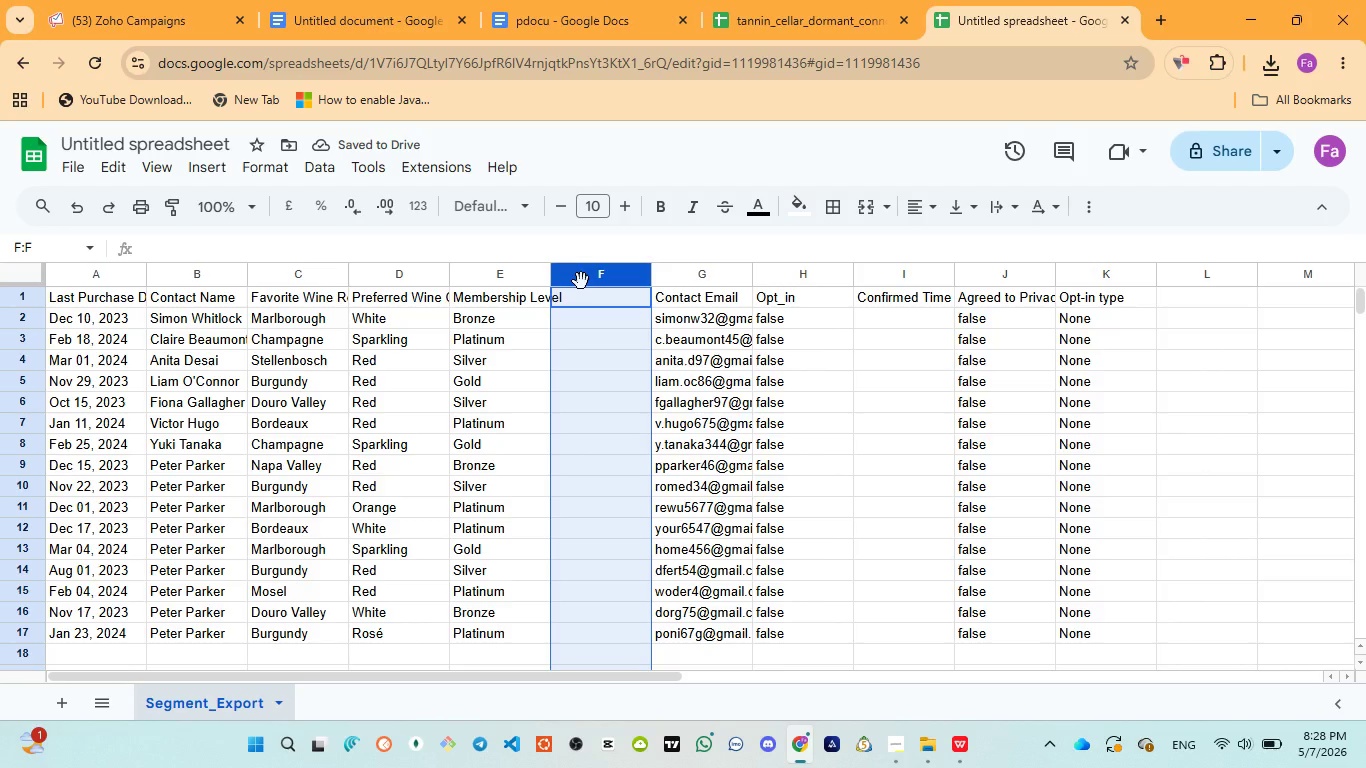 
right_click([581, 281])
 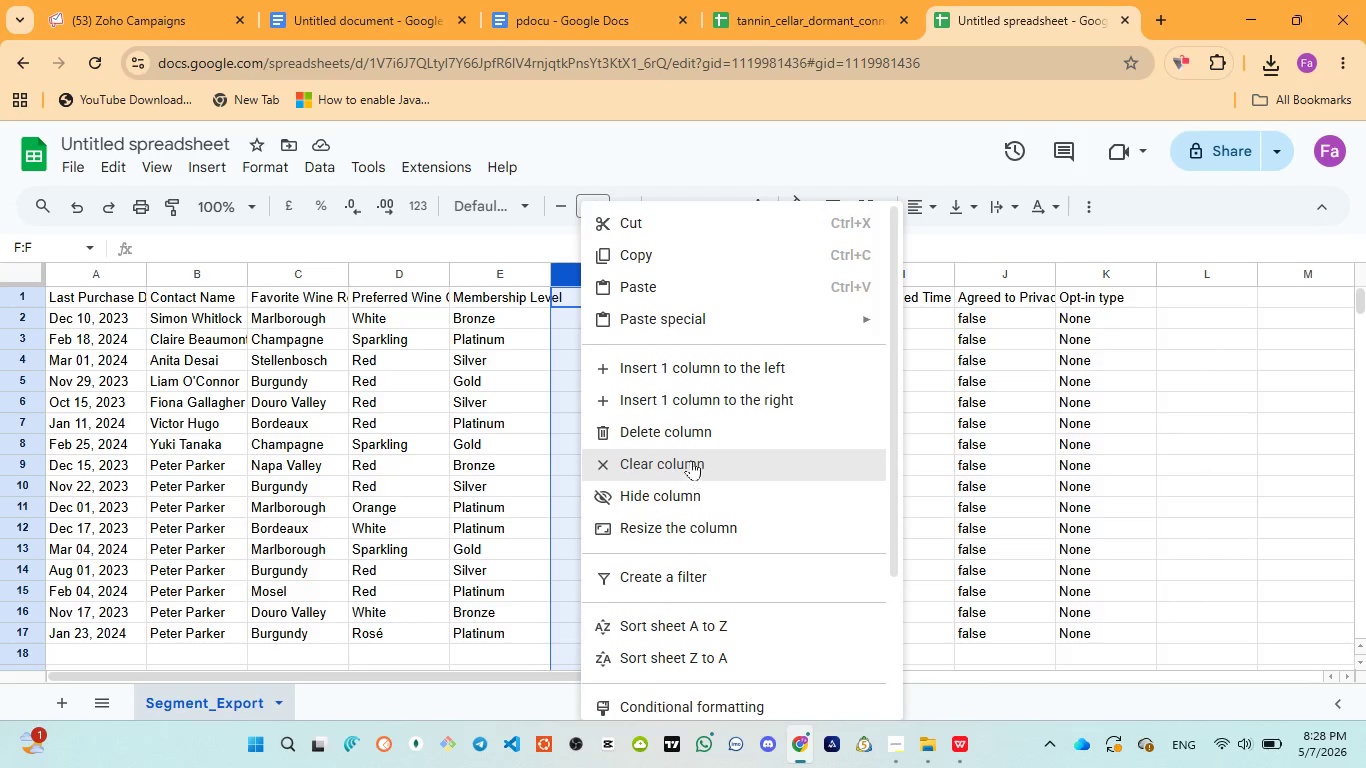 
wait(8.75)
 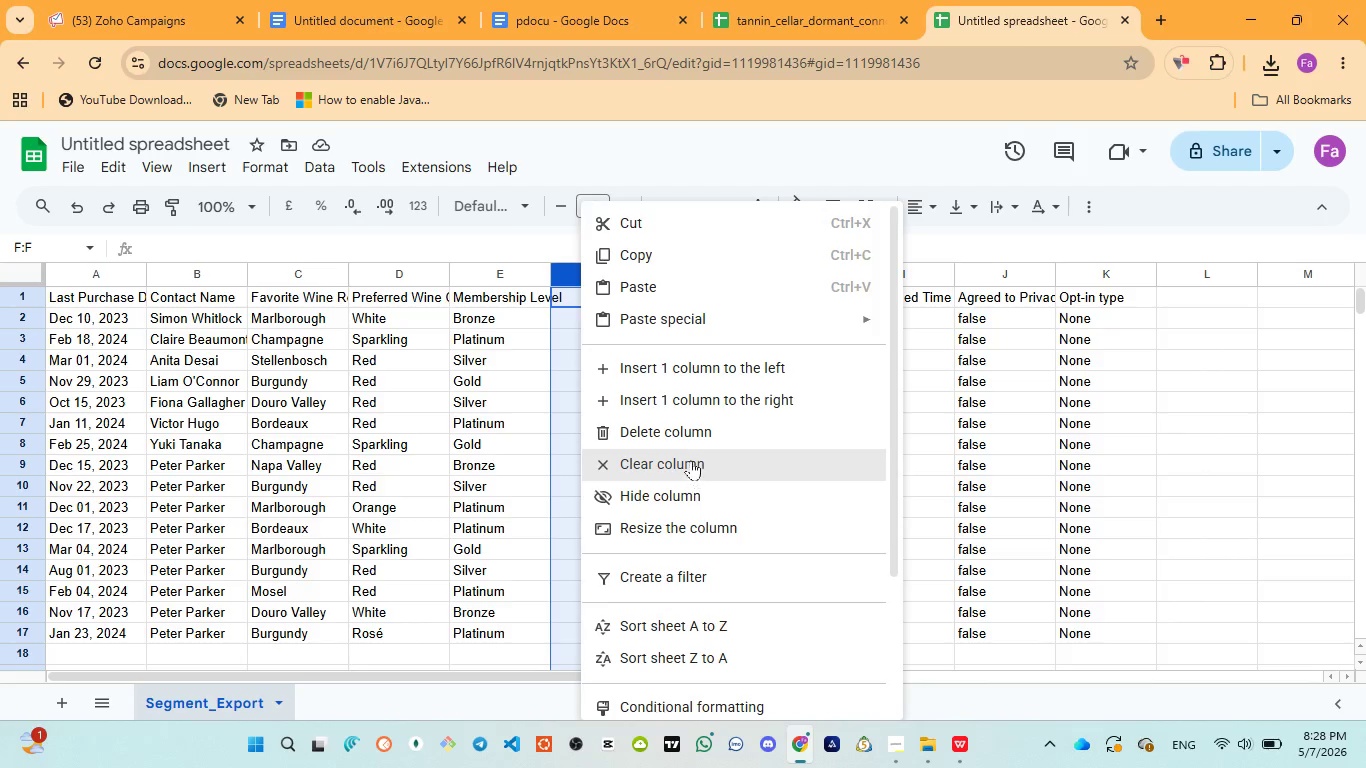 
left_click([819, 317])
 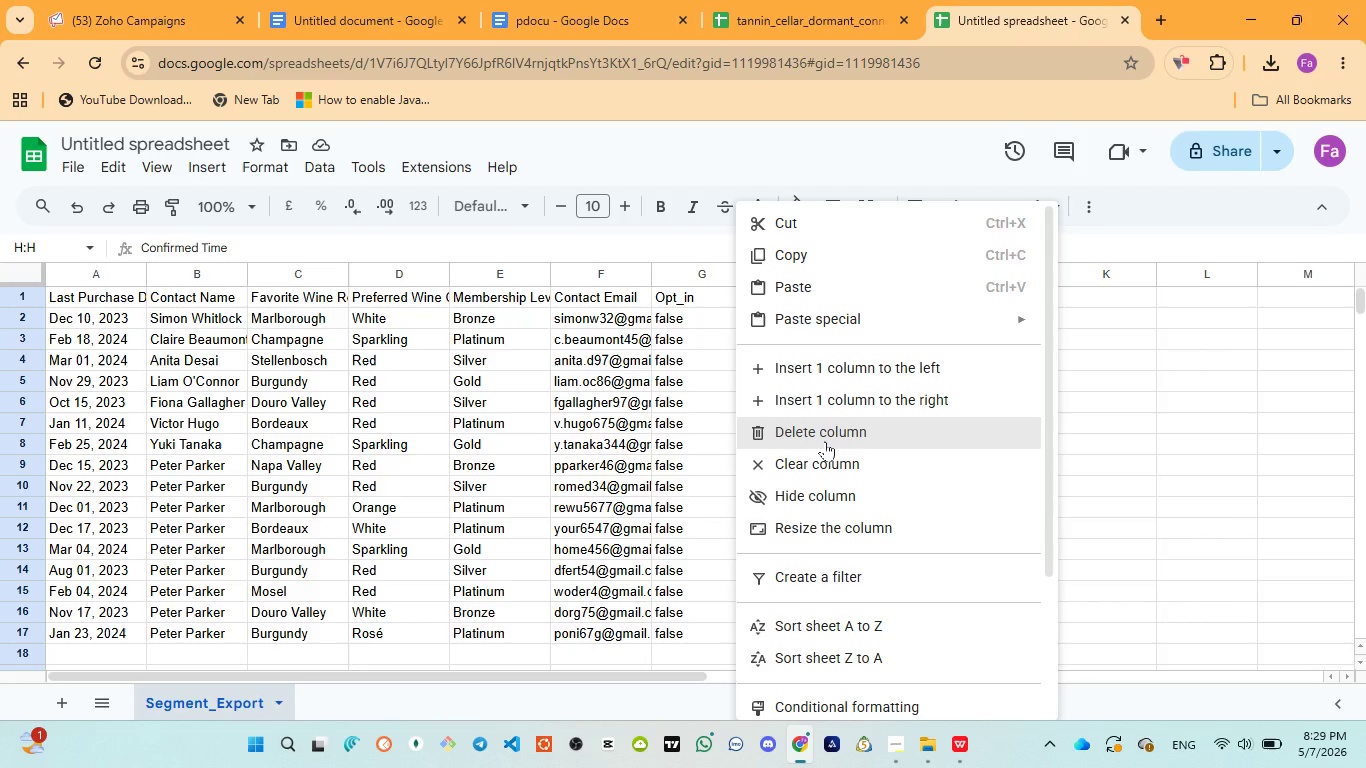 
wait(27.86)
 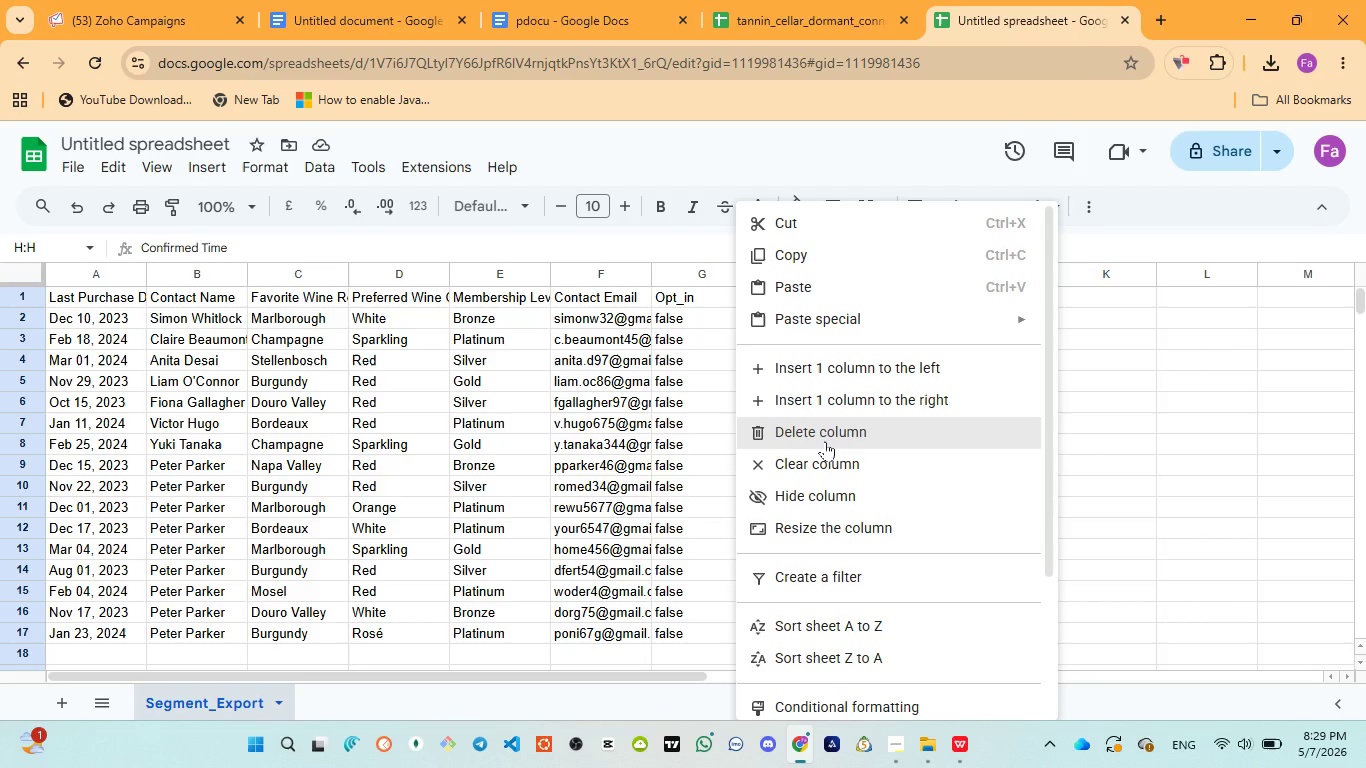 
left_click([825, 441])
 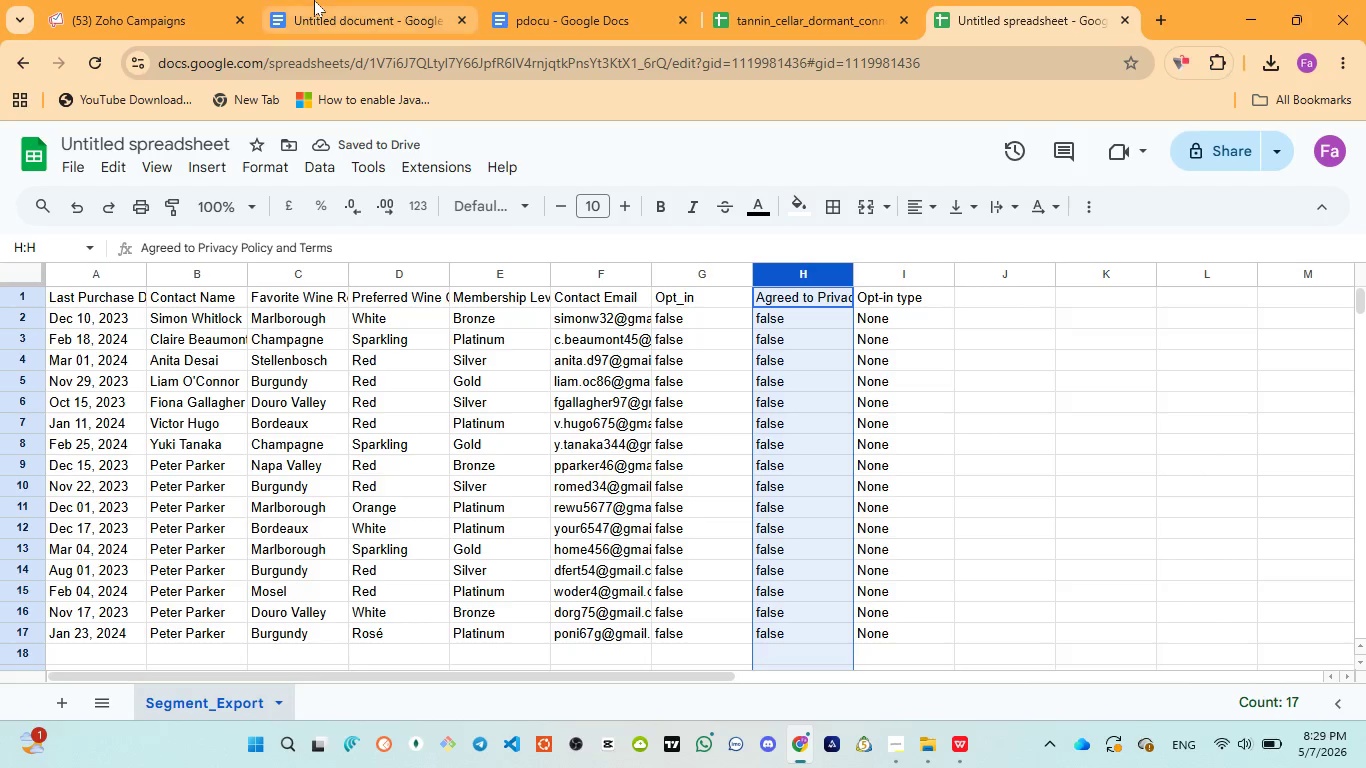 
wait(5.97)
 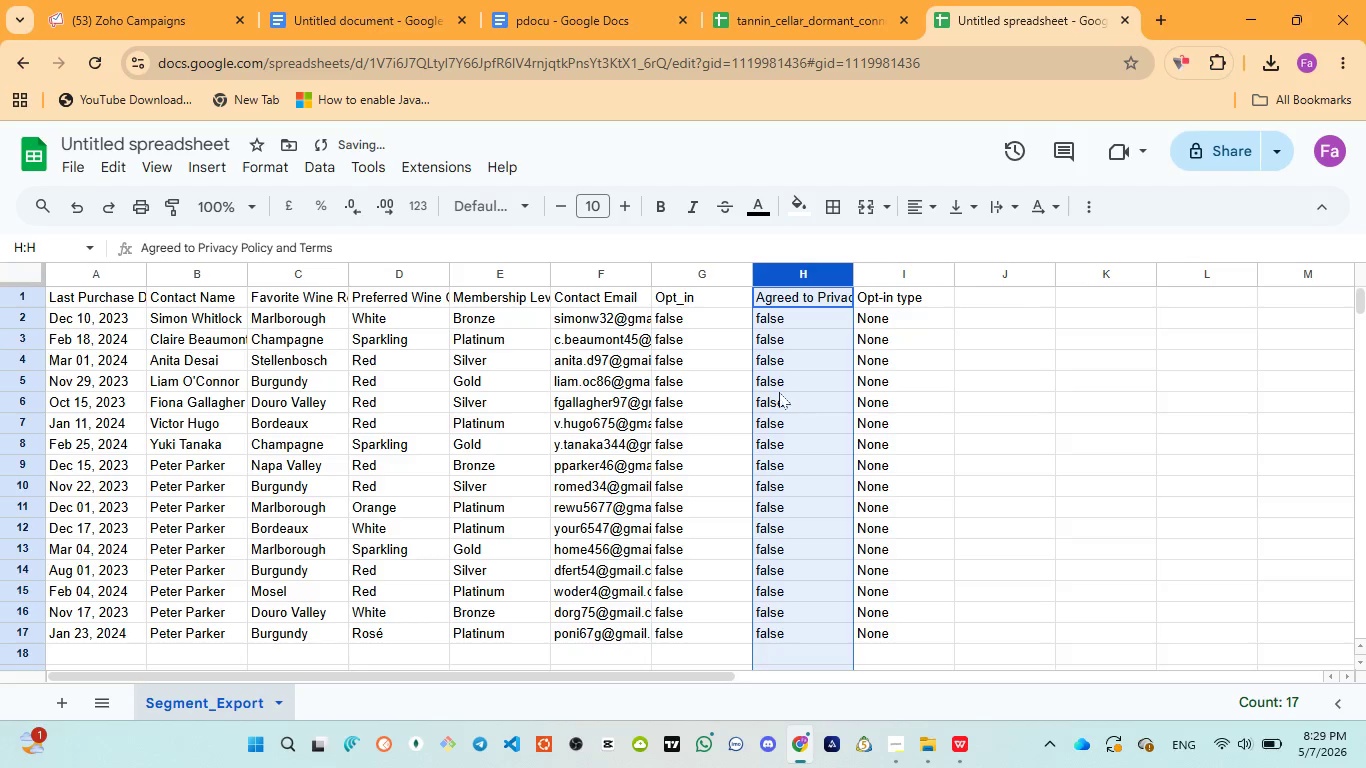 
left_click([839, 19])
 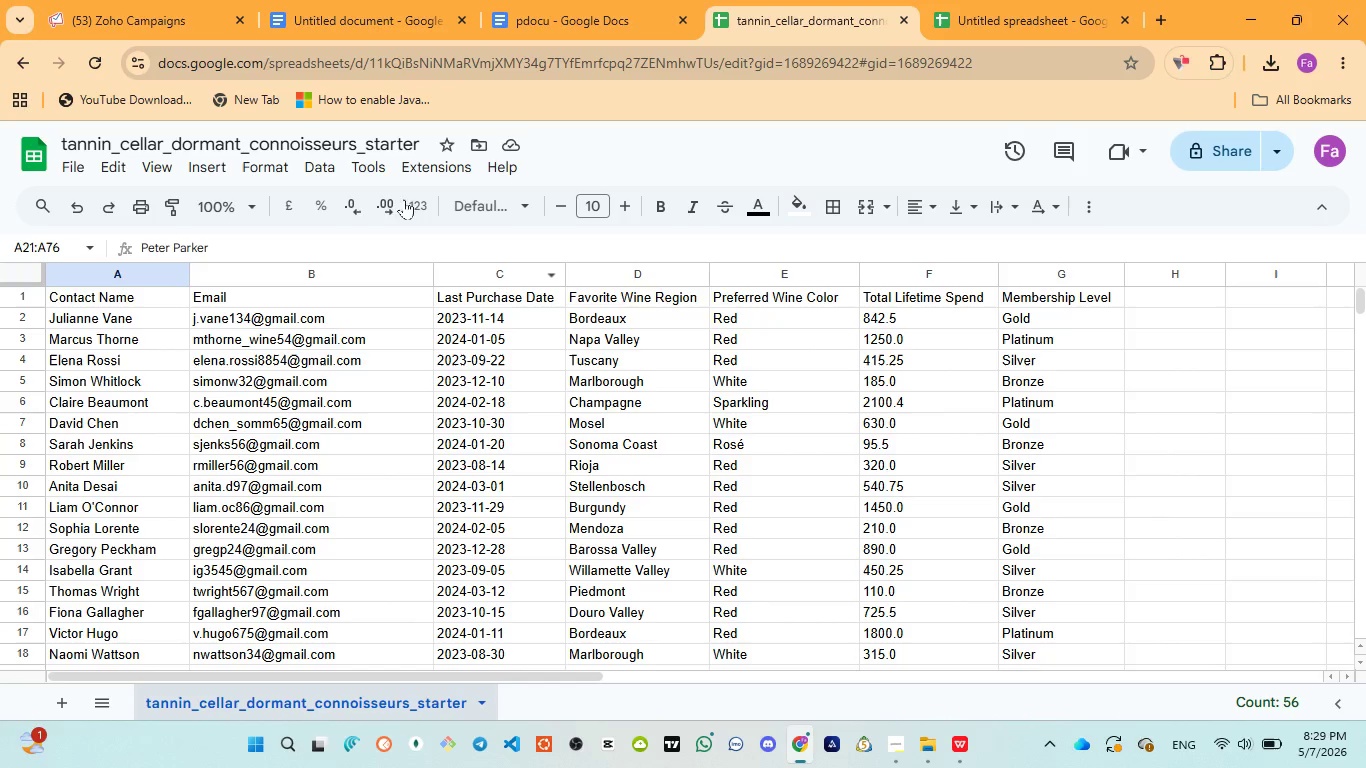 
left_click_drag(start_coordinate=[90, 0], to_coordinate=[84, 2])
 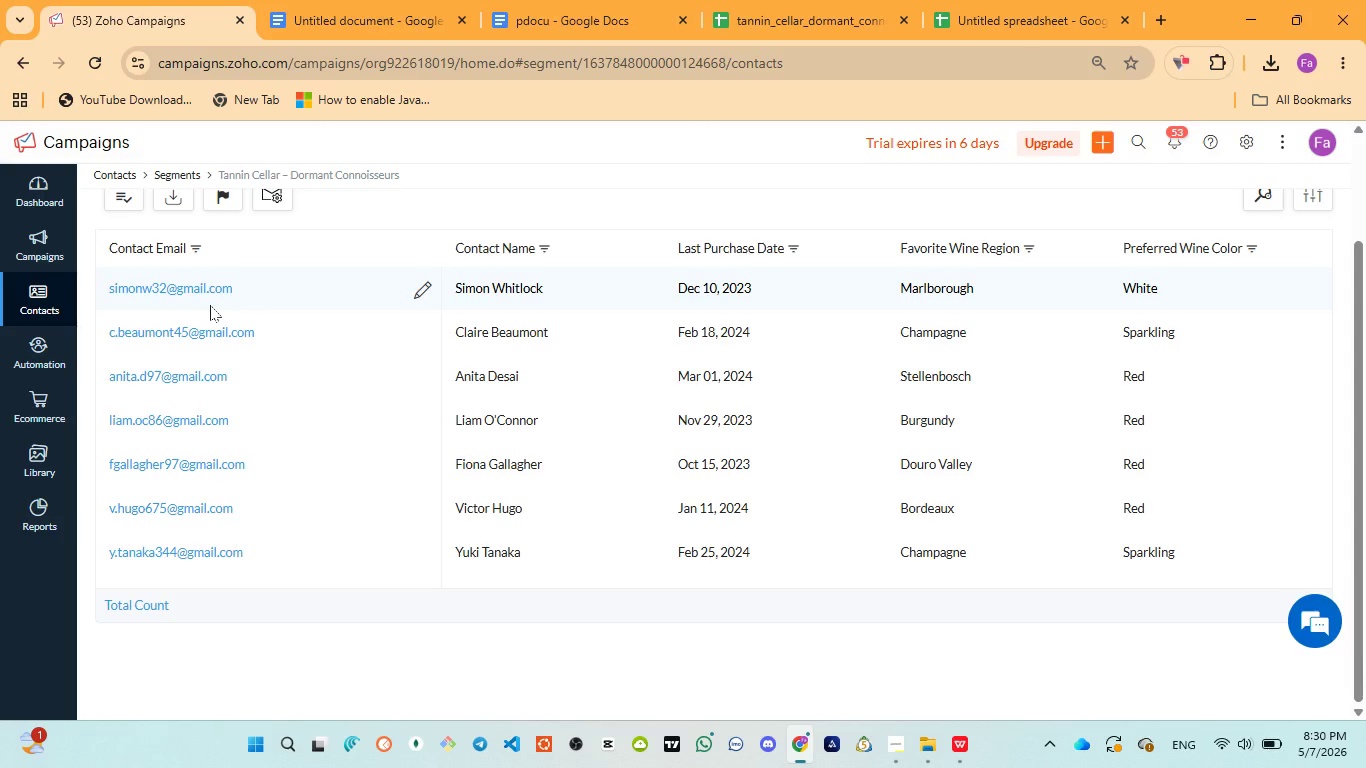 
wait(77.72)
 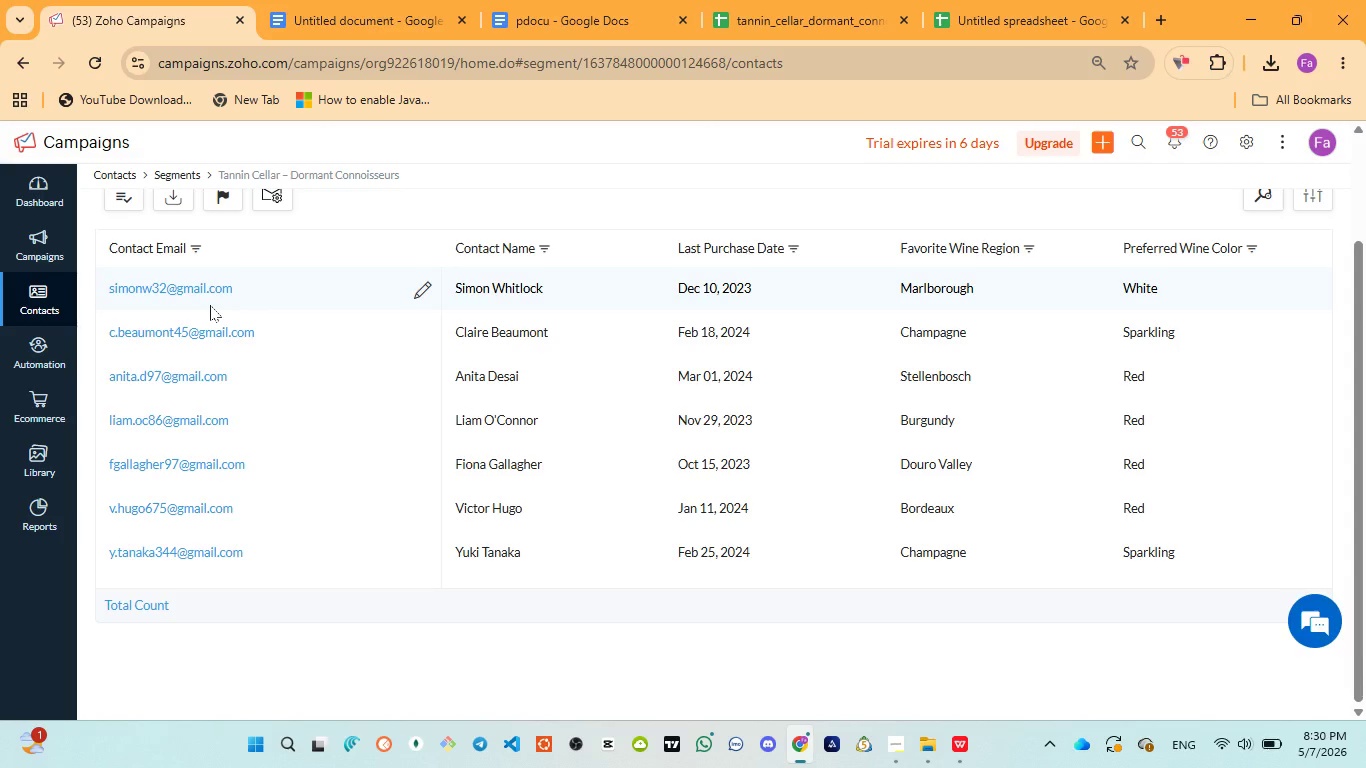 
scroll: coordinate [450, 493], scroll_direction: up, amount: 2.0
 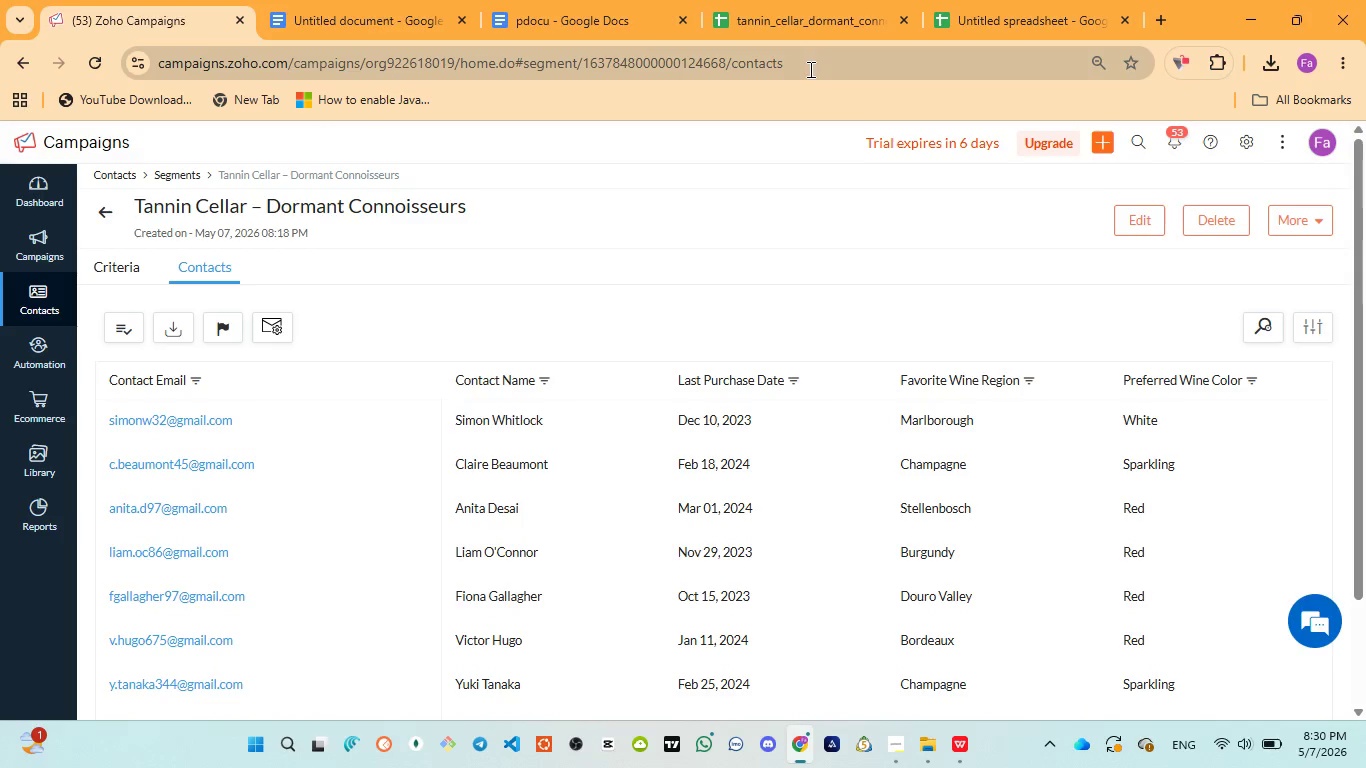 
left_click([820, 23])
 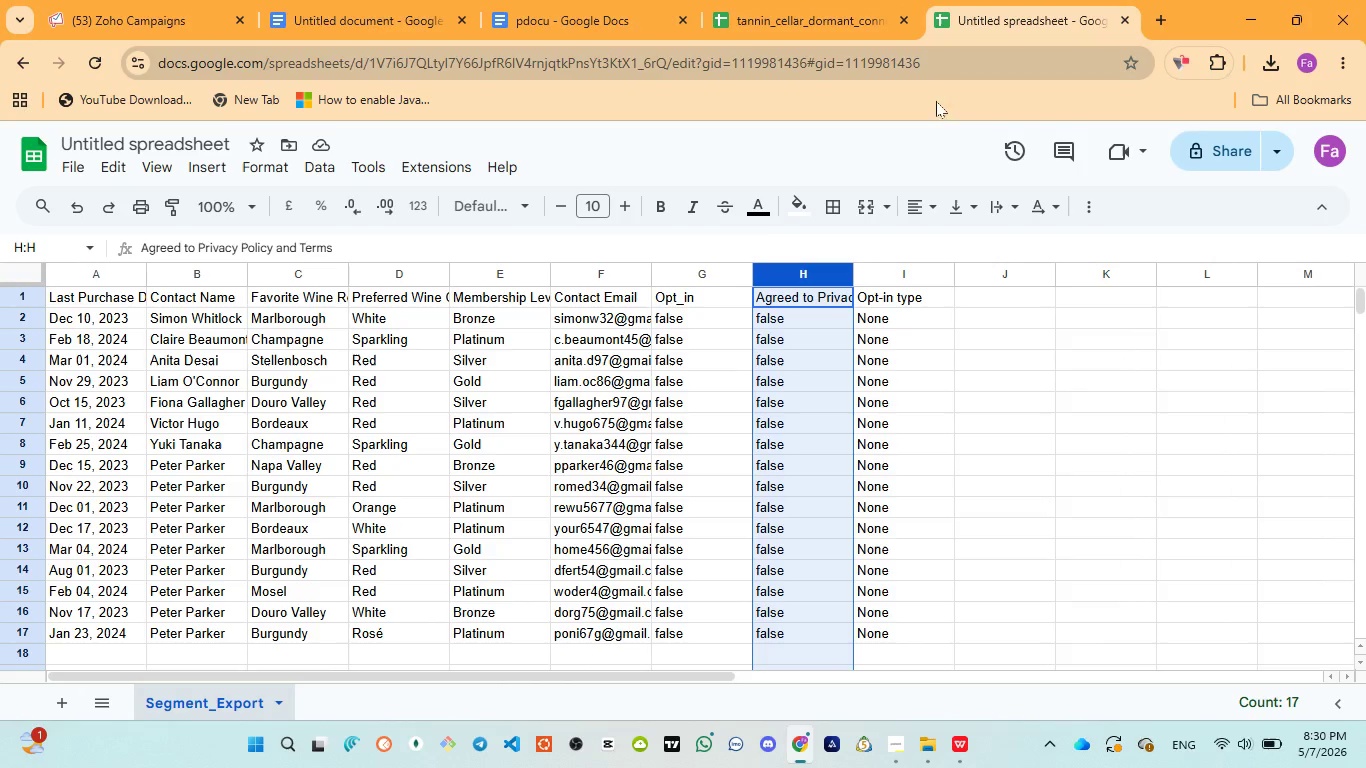 
wait(6.61)
 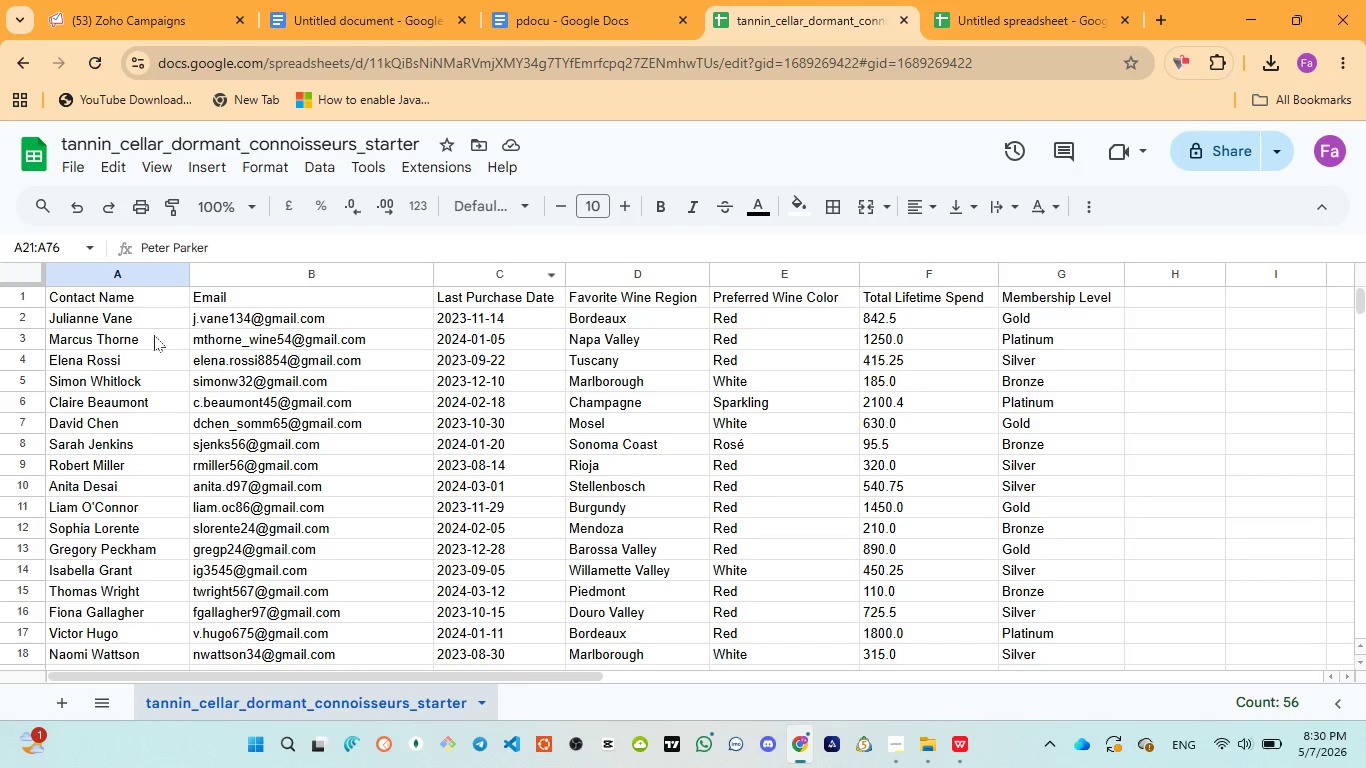 
scroll: coordinate [93, 344], scroll_direction: up, amount: 3.0
 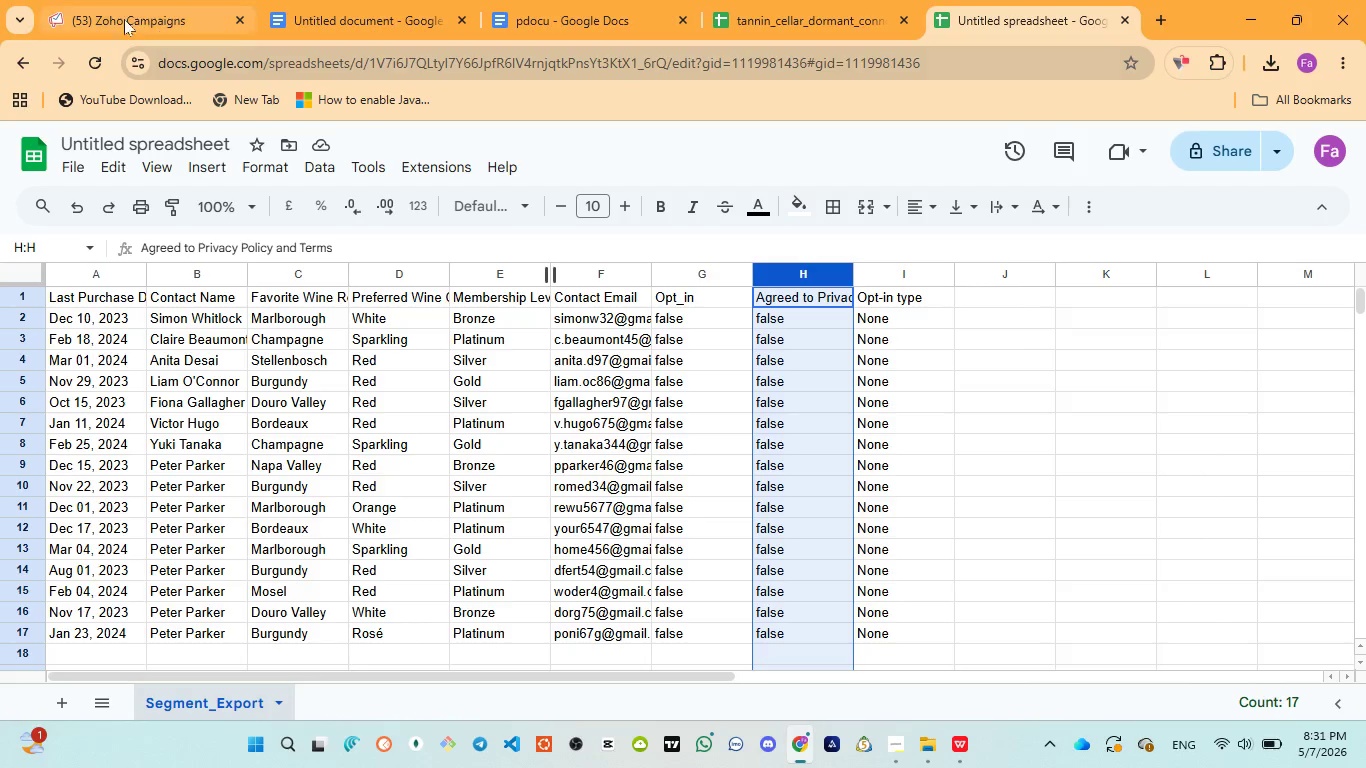 
wait(11.48)
 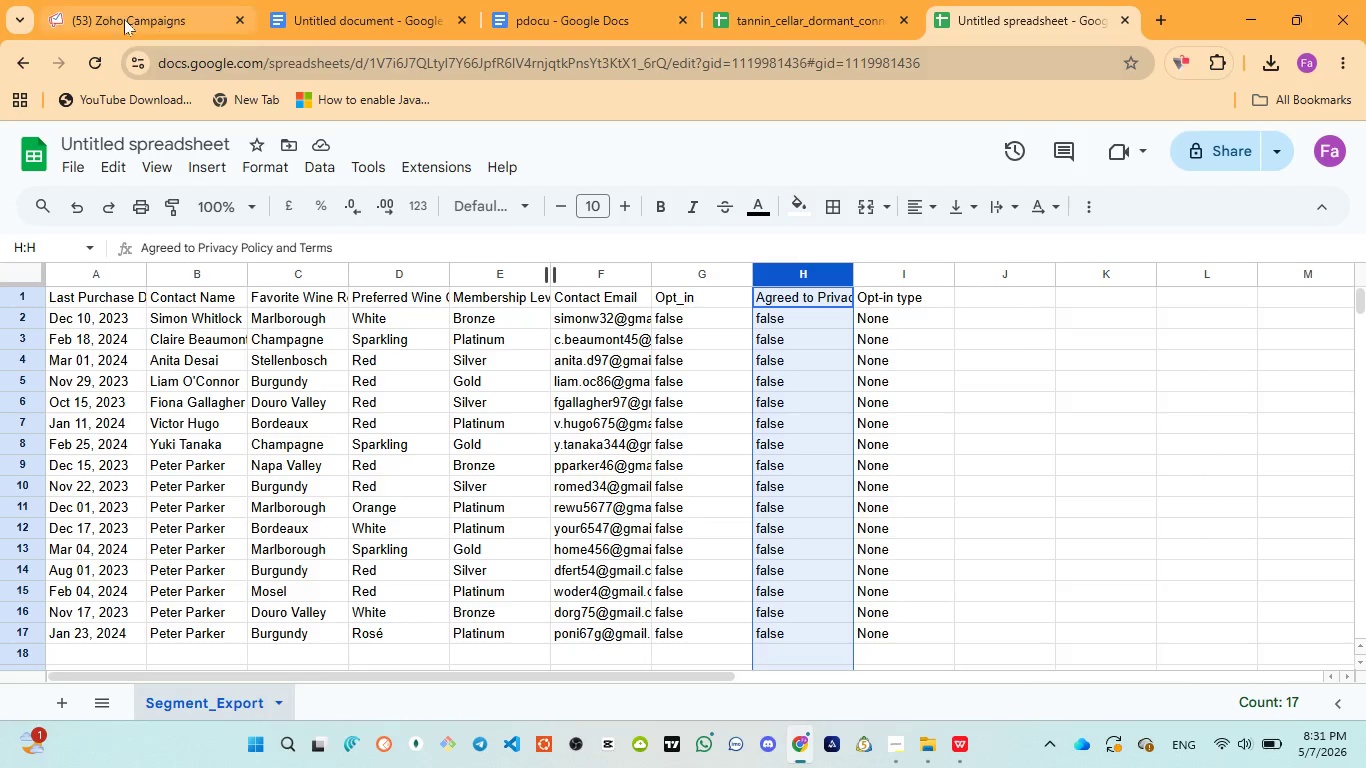 
left_click([548, 32])
 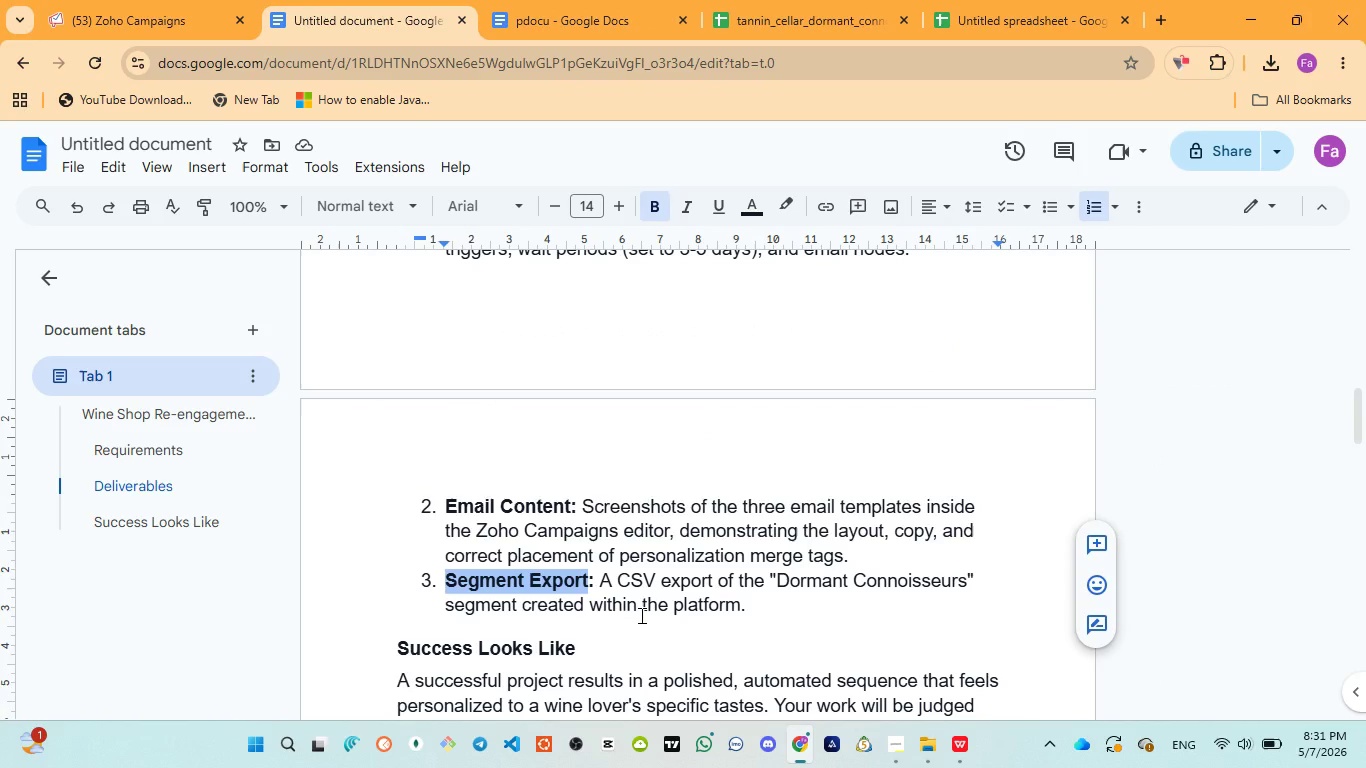 
wait(13.33)
 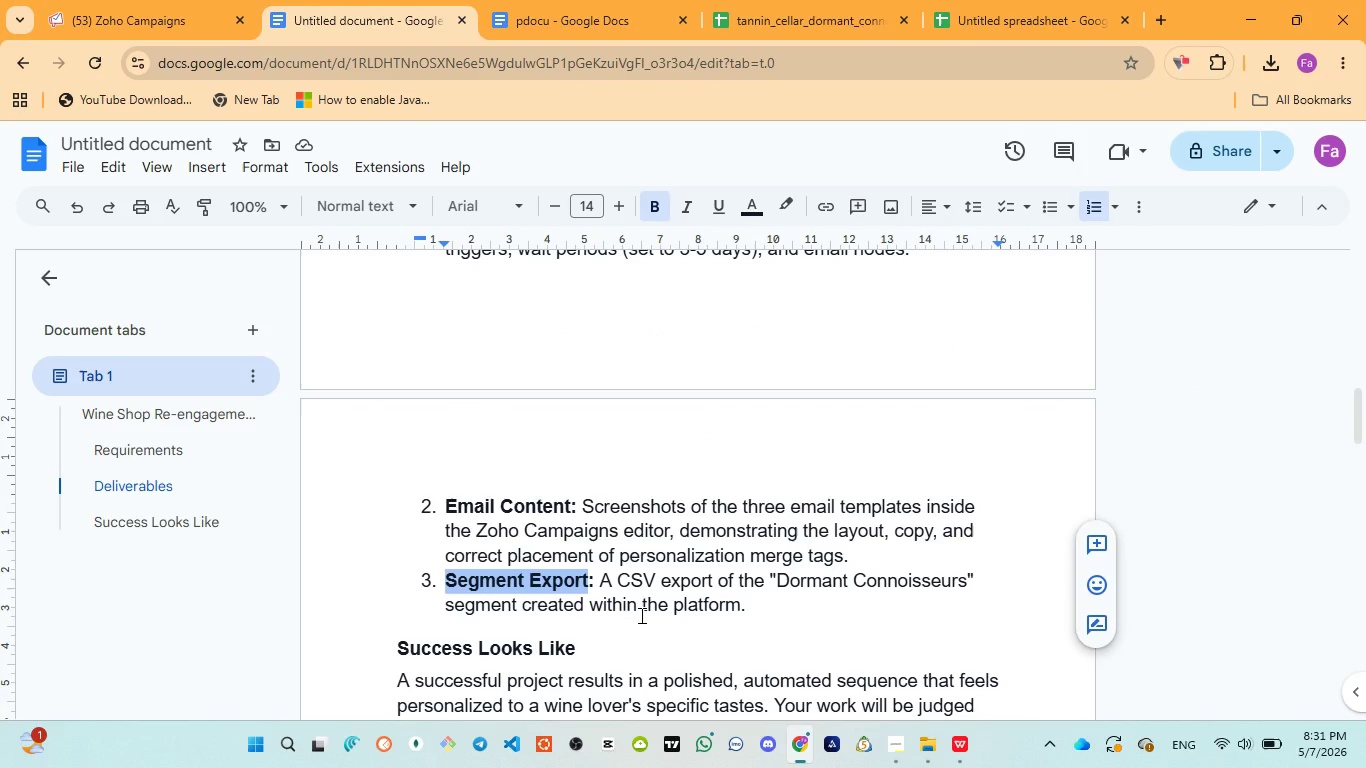 
left_click([127, 139])
 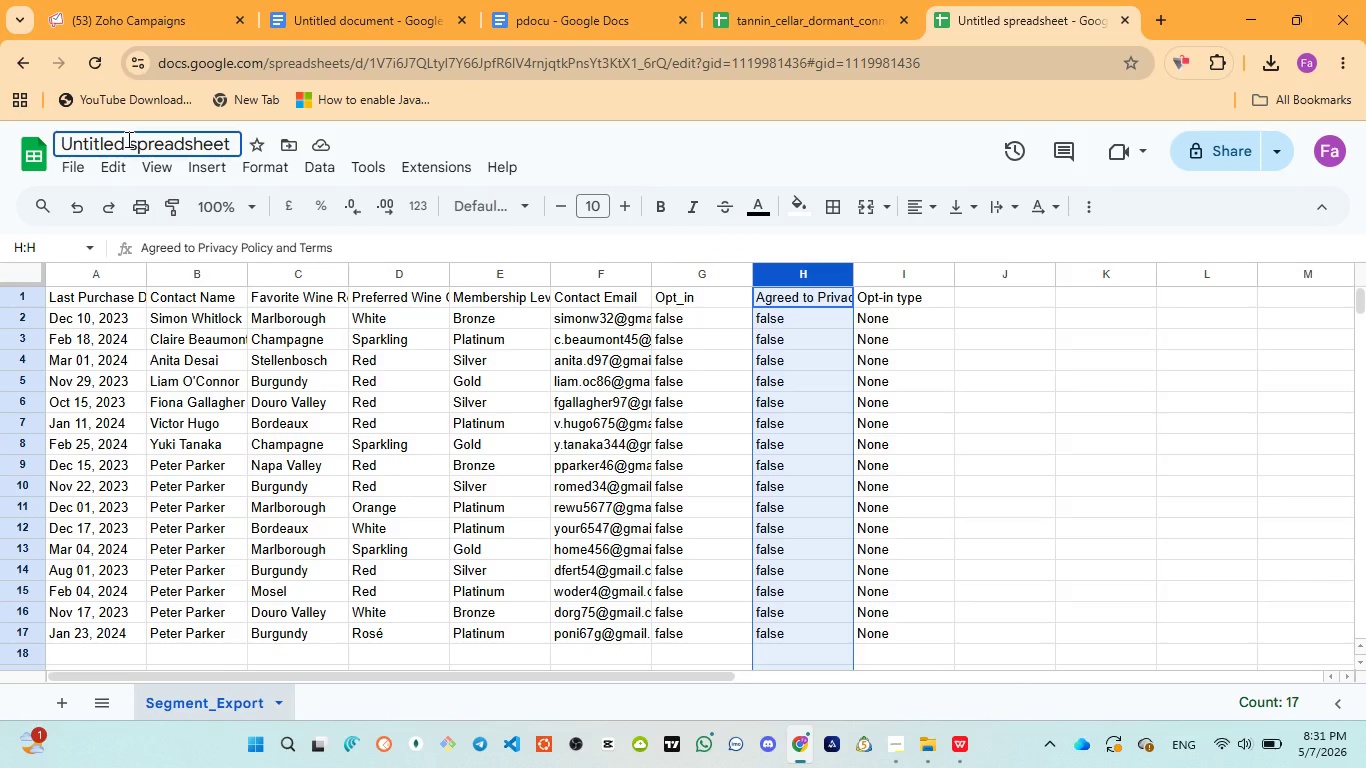 
key(Control+A)
 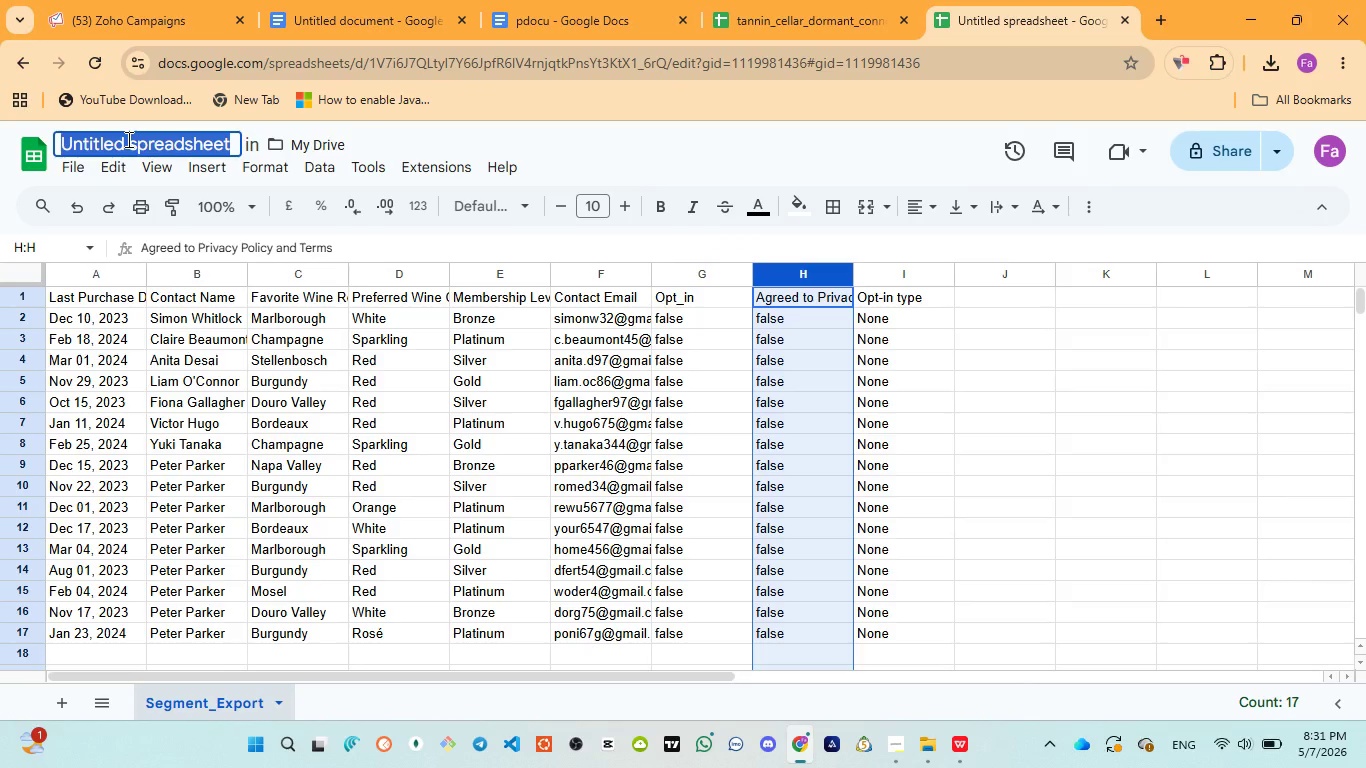 
key(V)
 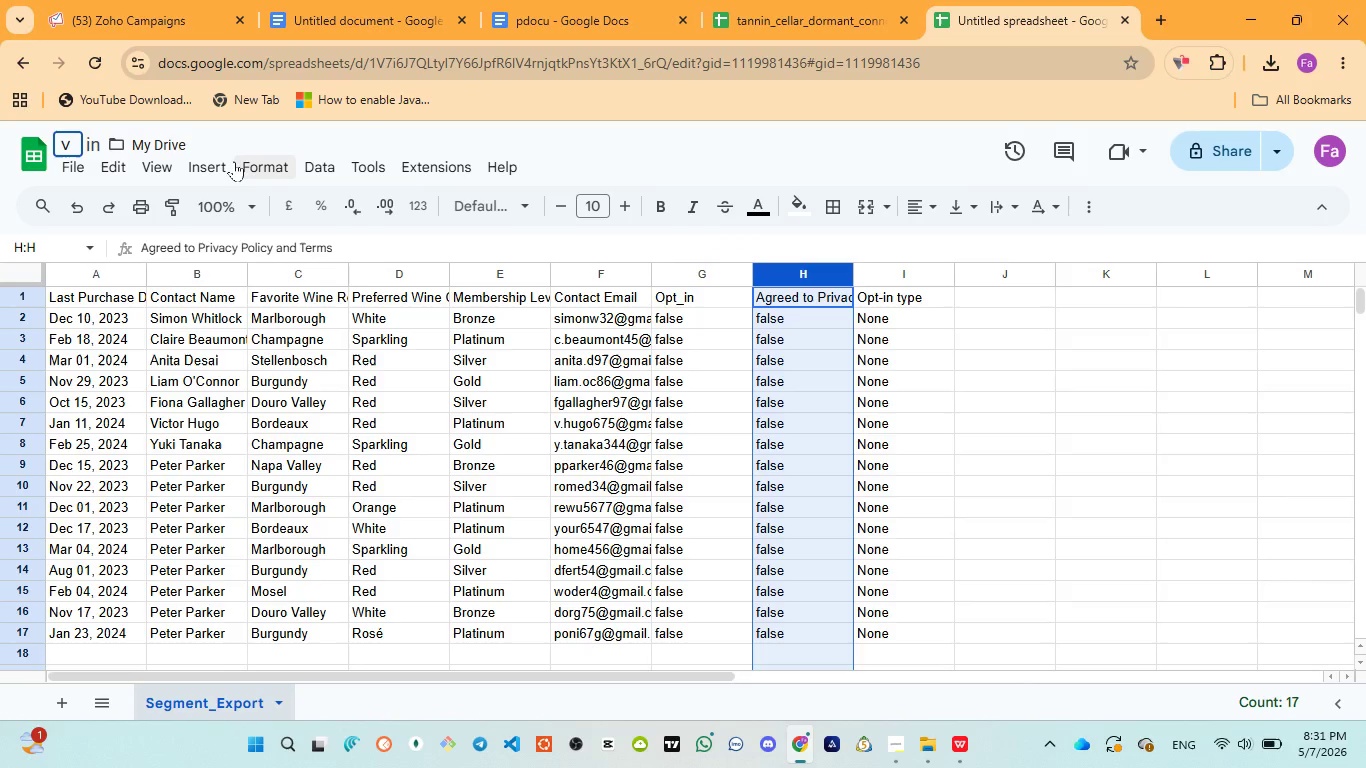 
key(Backspace)
 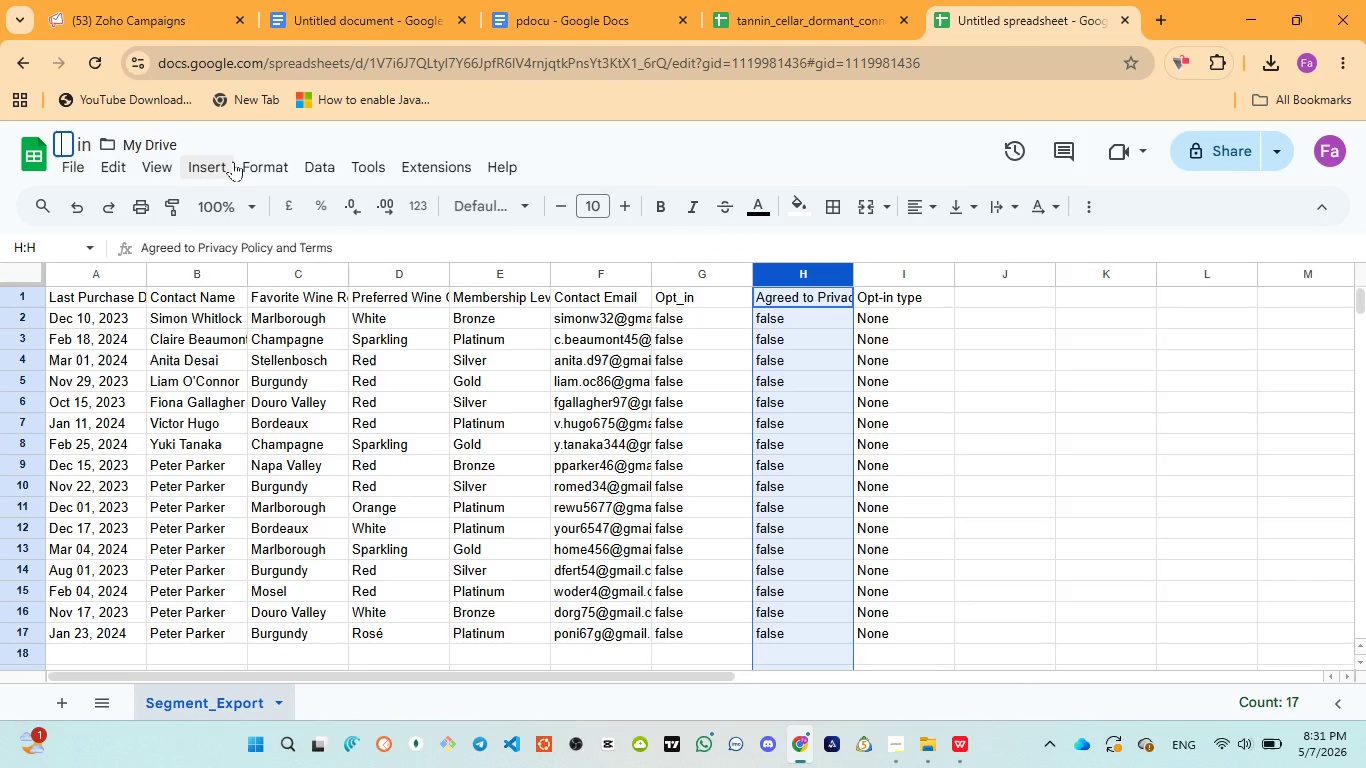 
key(Control+V)
 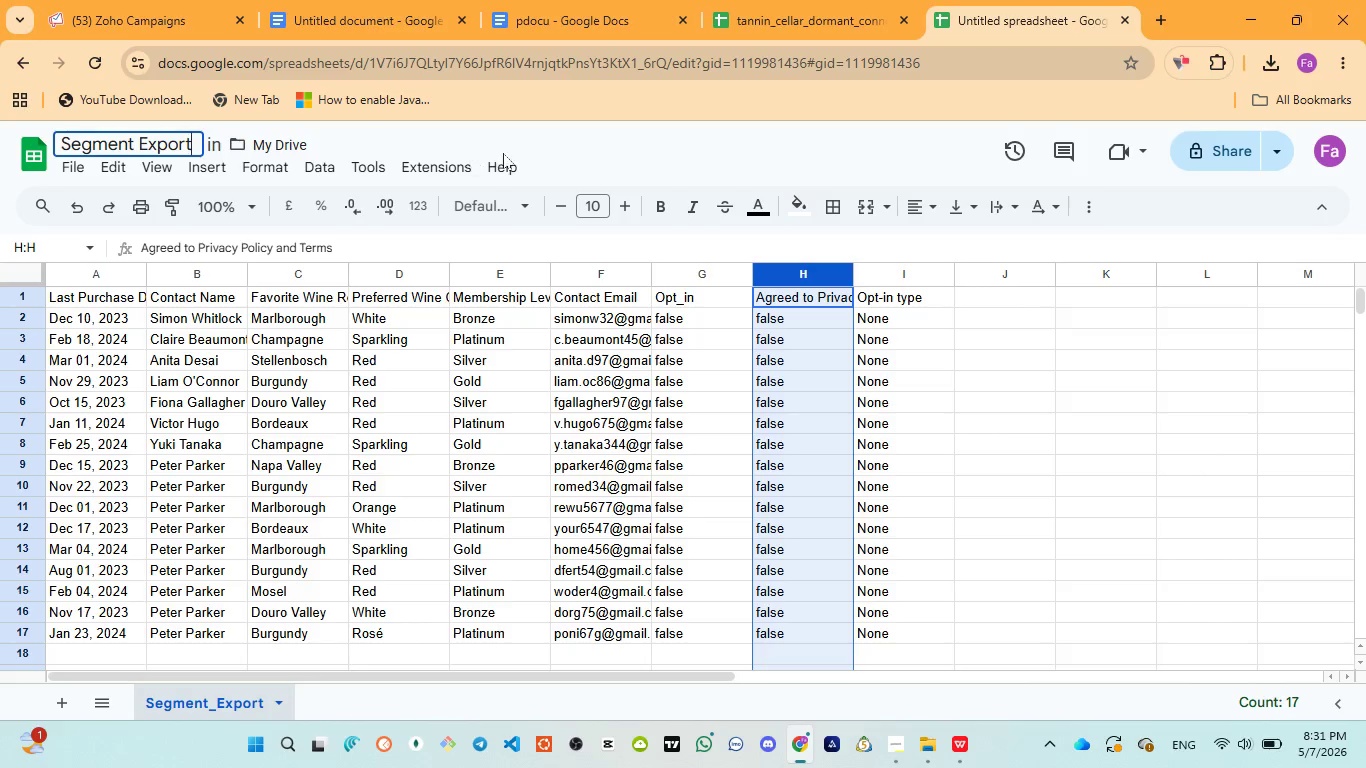 
left_click([541, 153])
 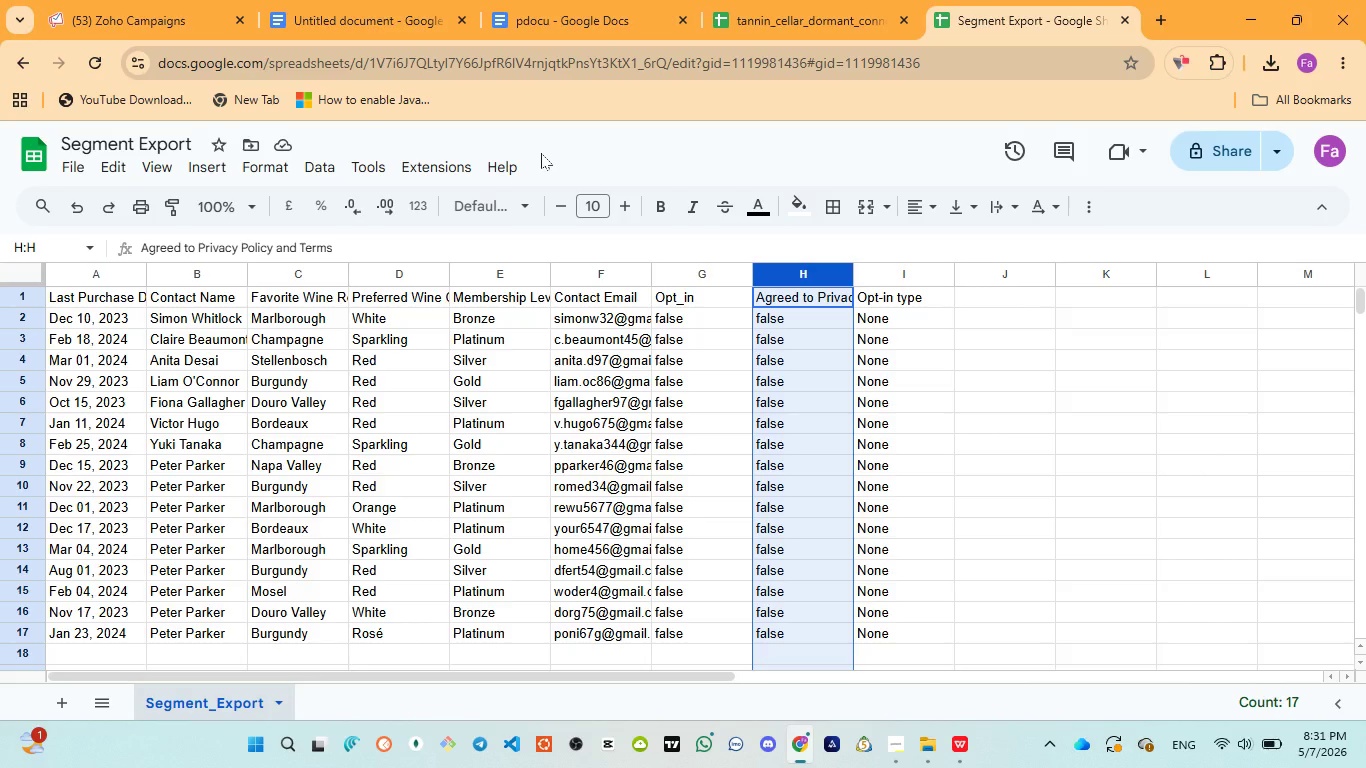 
wait(8.23)
 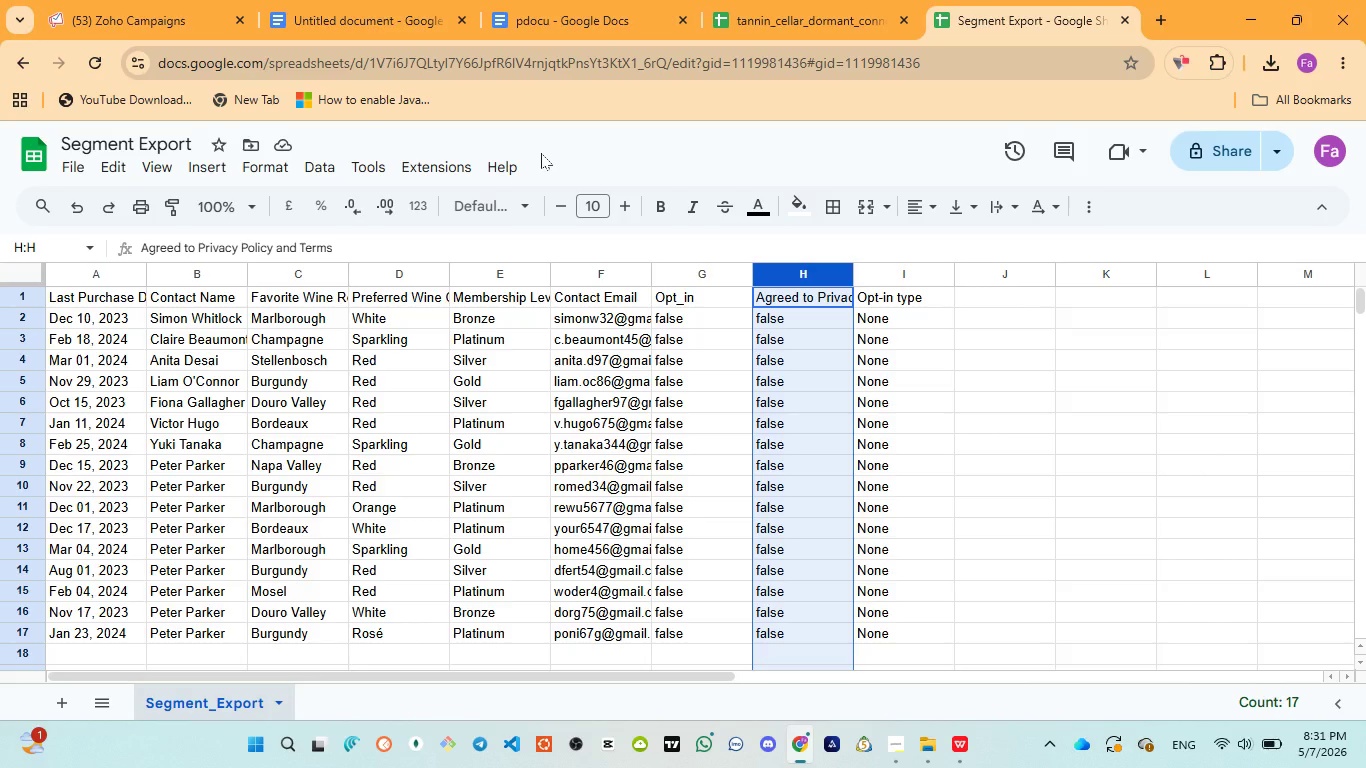 
left_click([722, 277])
 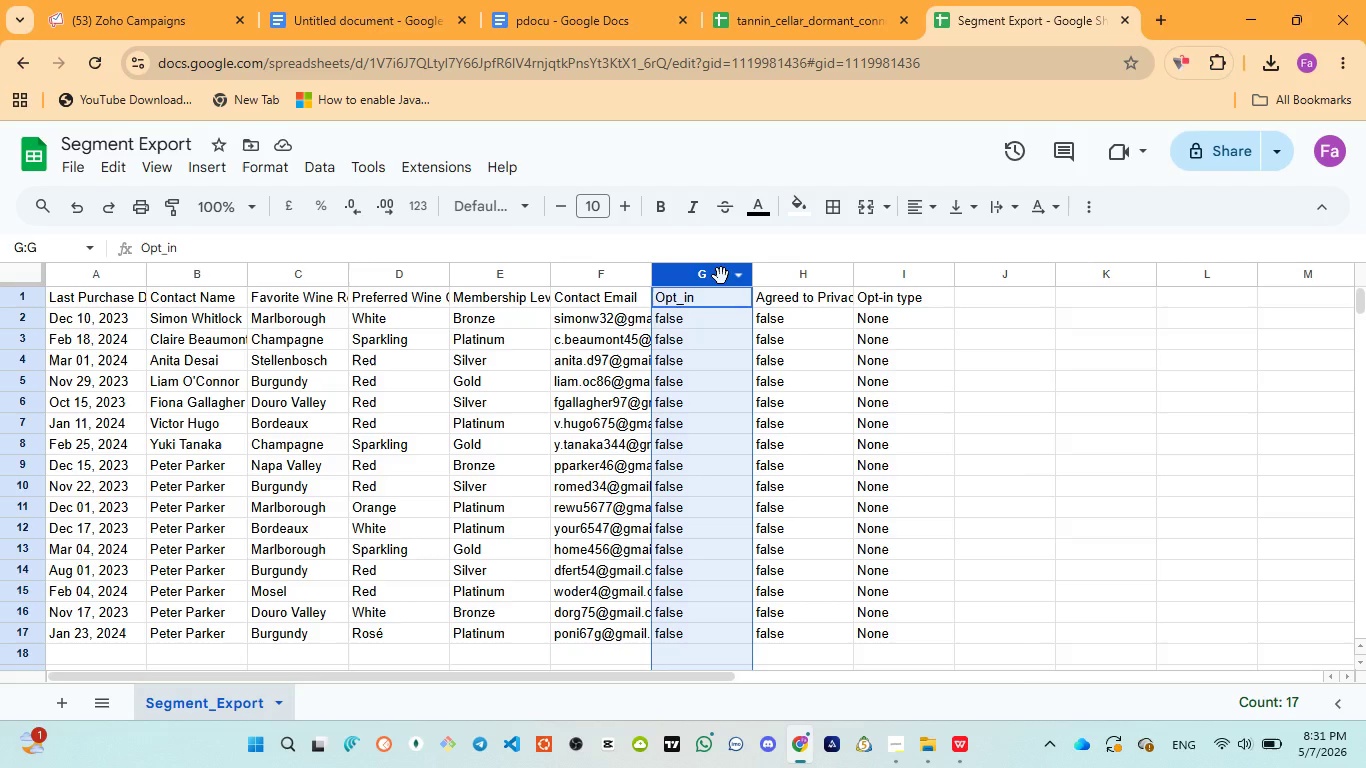 
hold_key(key=Backspace, duration=0.33)
 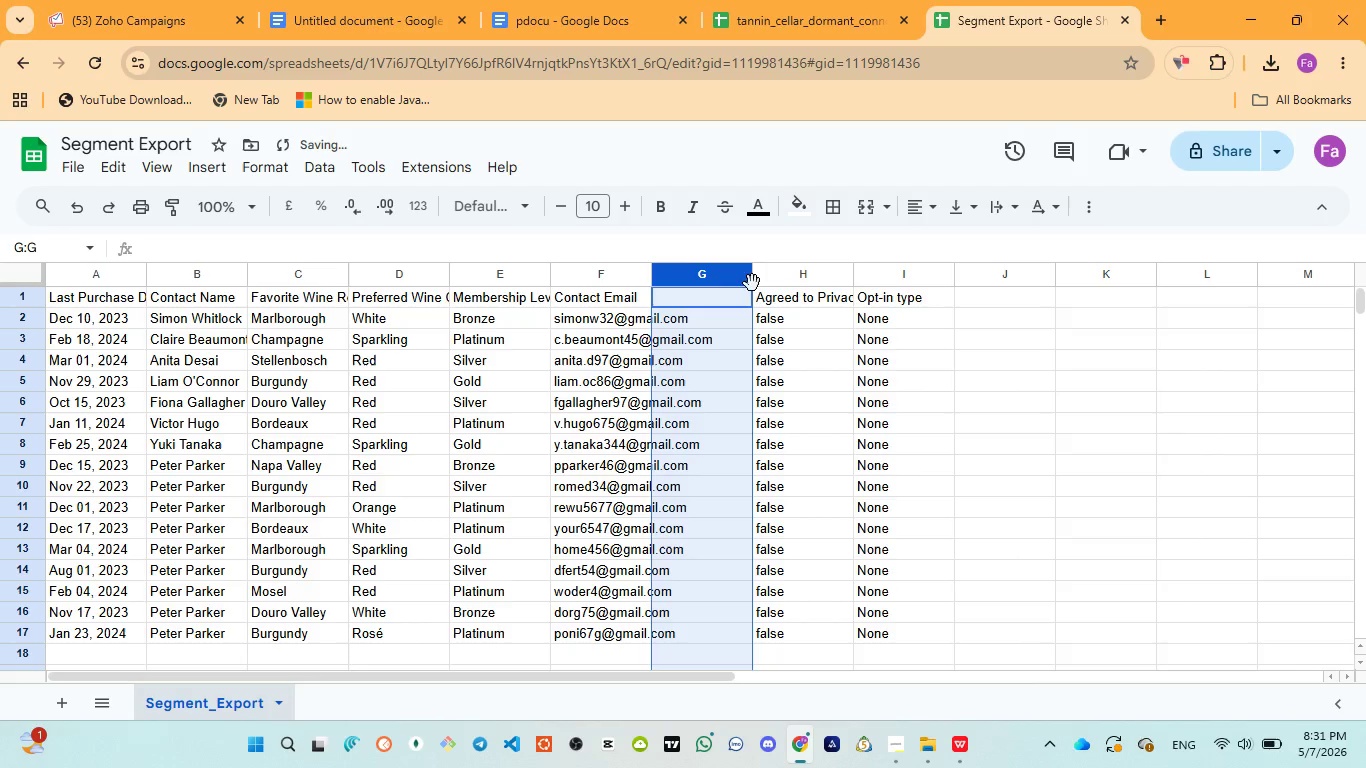 
left_click([766, 279])
 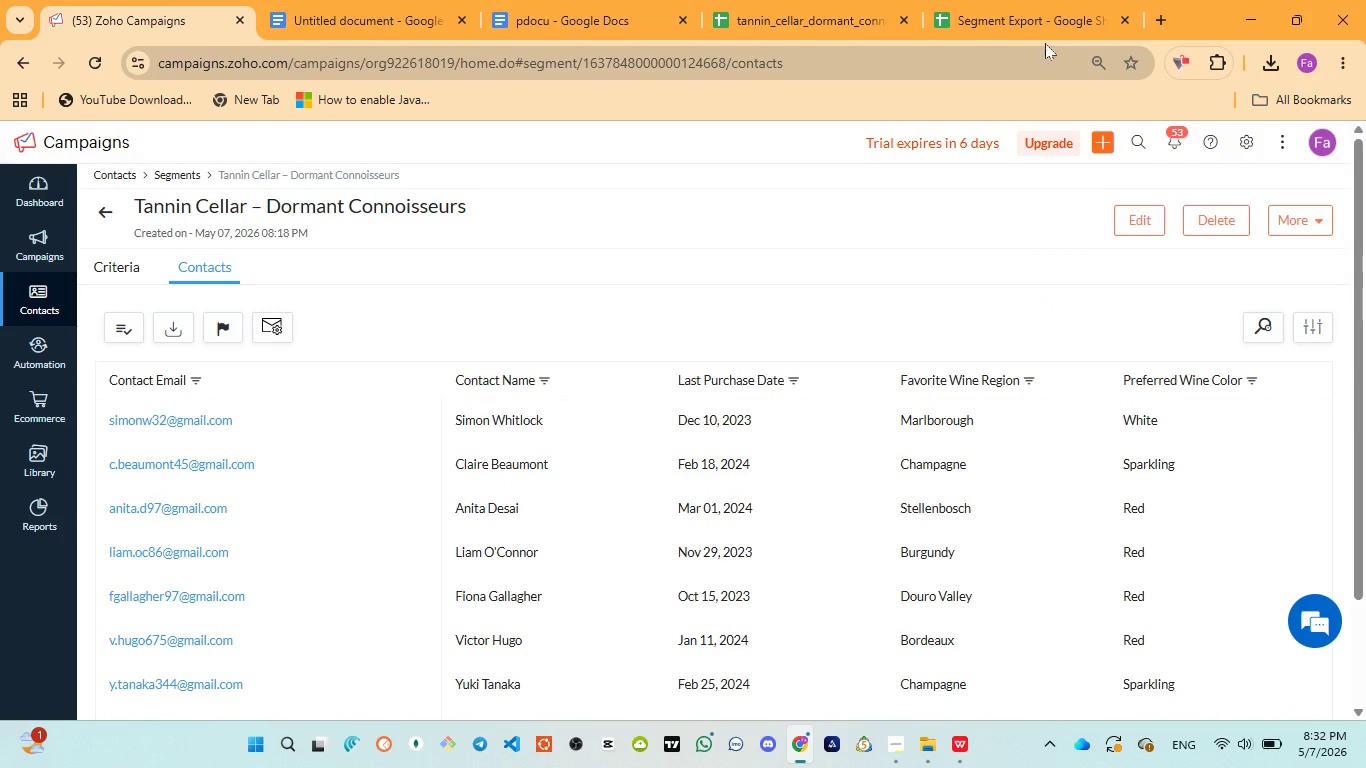 
wait(73.42)
 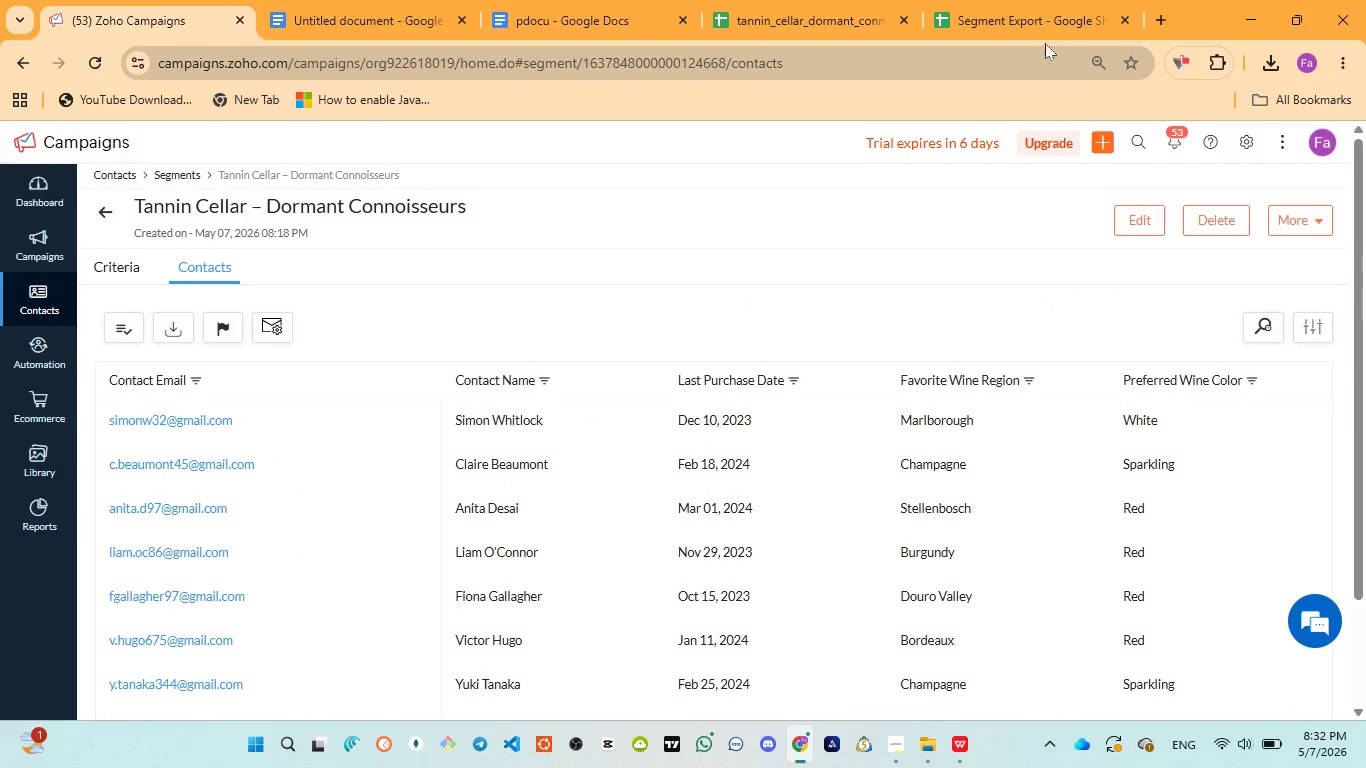 
left_click([577, 48])
 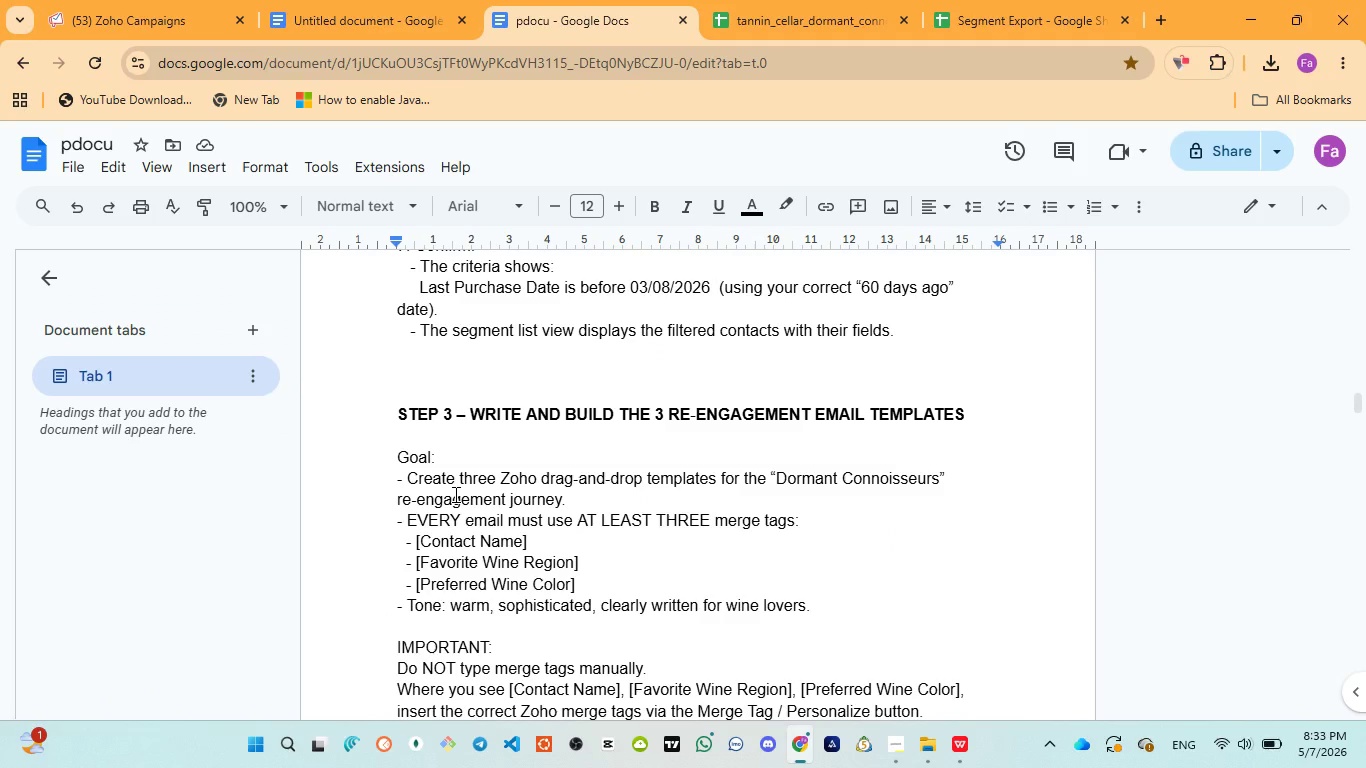 
scroll: coordinate [456, 492], scroll_direction: up, amount: 3.0
 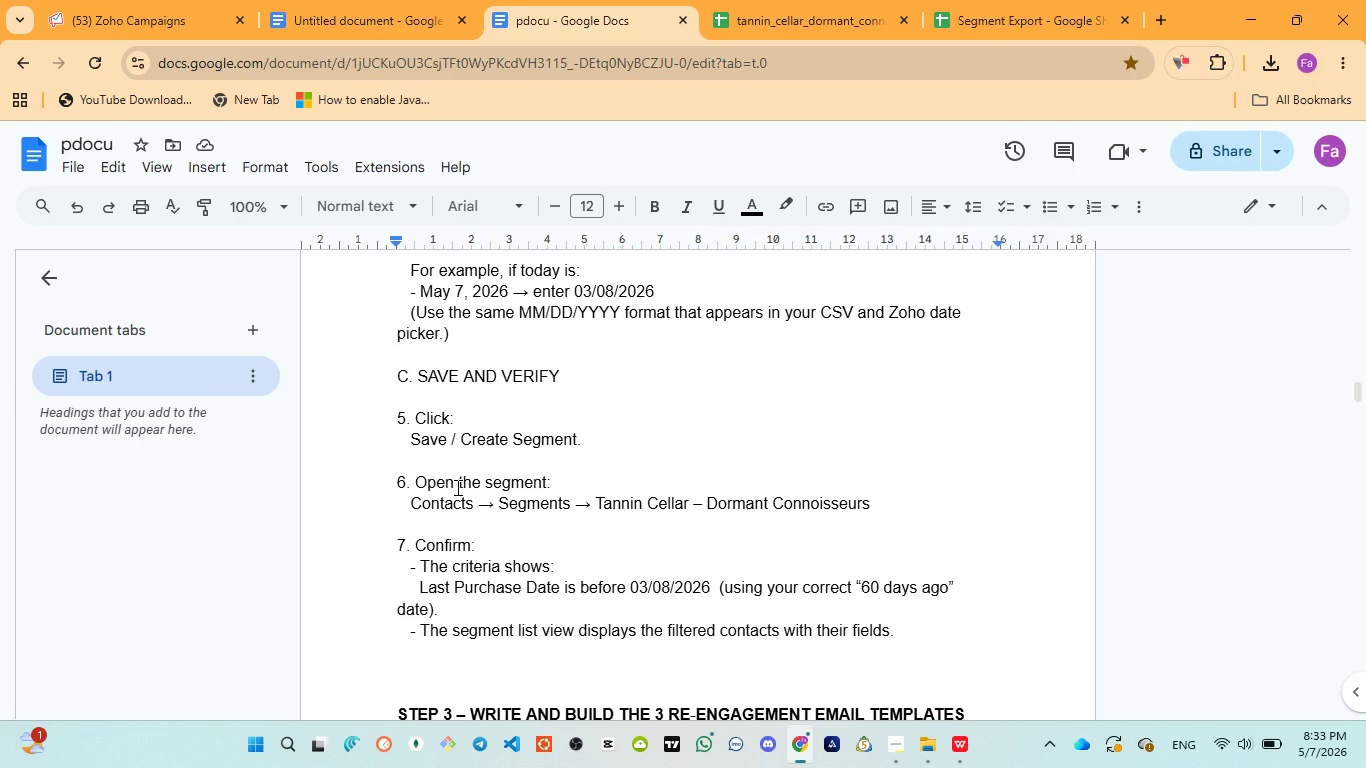 
wait(18.17)
 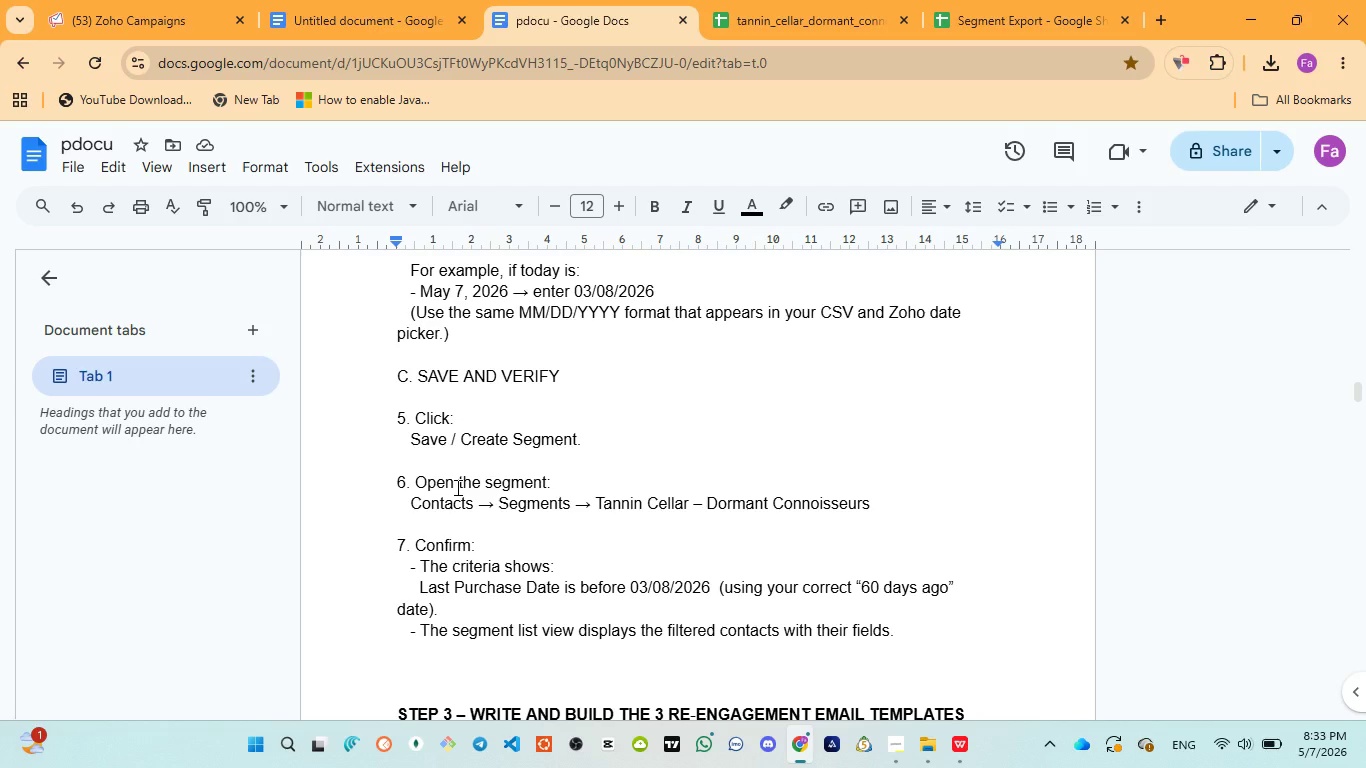 
scroll: coordinate [456, 487], scroll_direction: down, amount: 1.0
 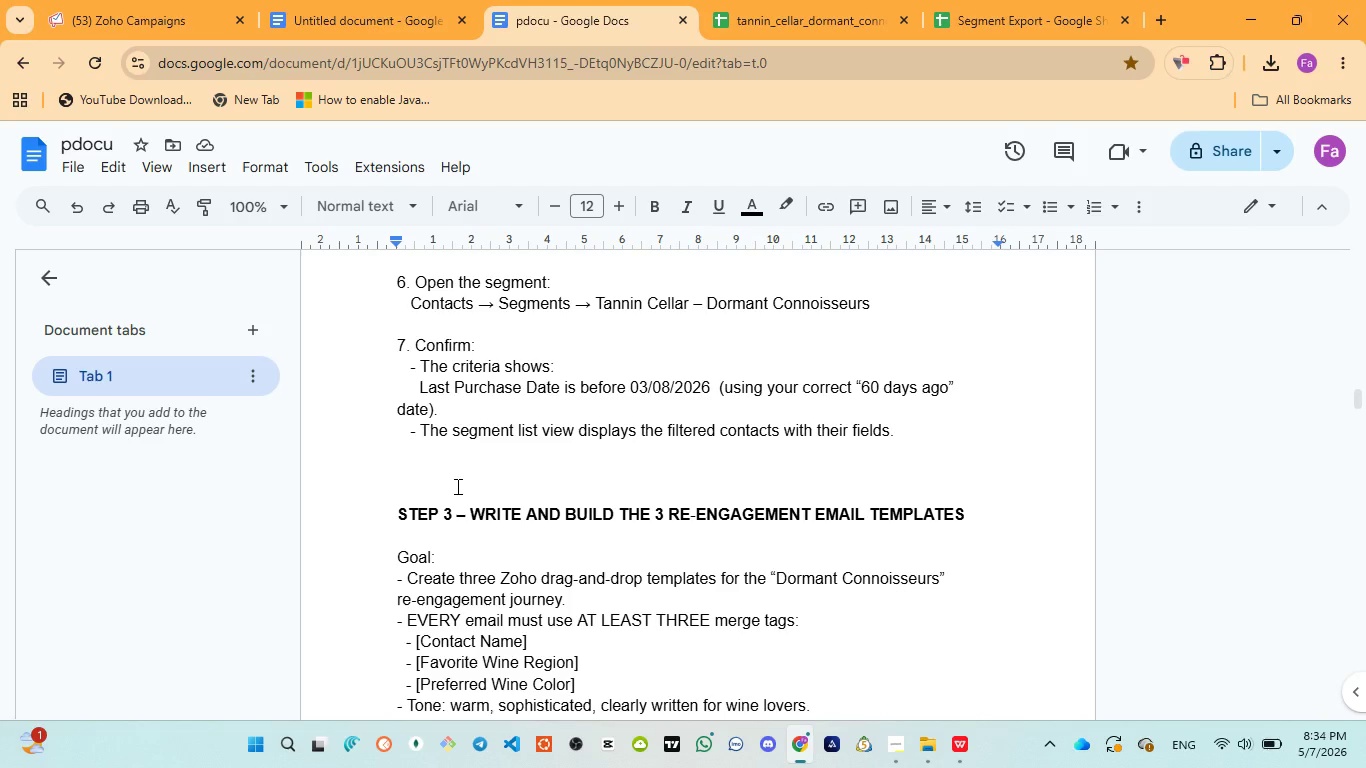 
wait(49.02)
 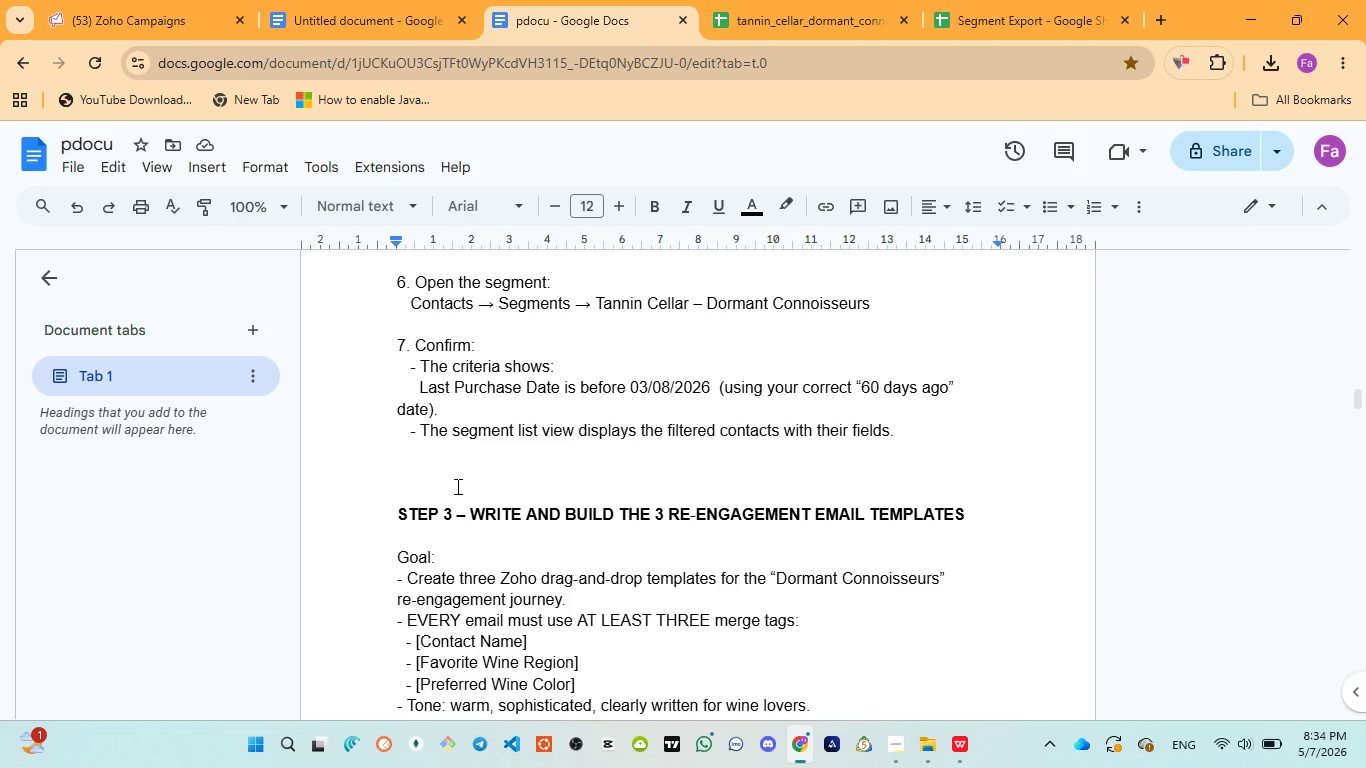 
left_click([323, 24])
 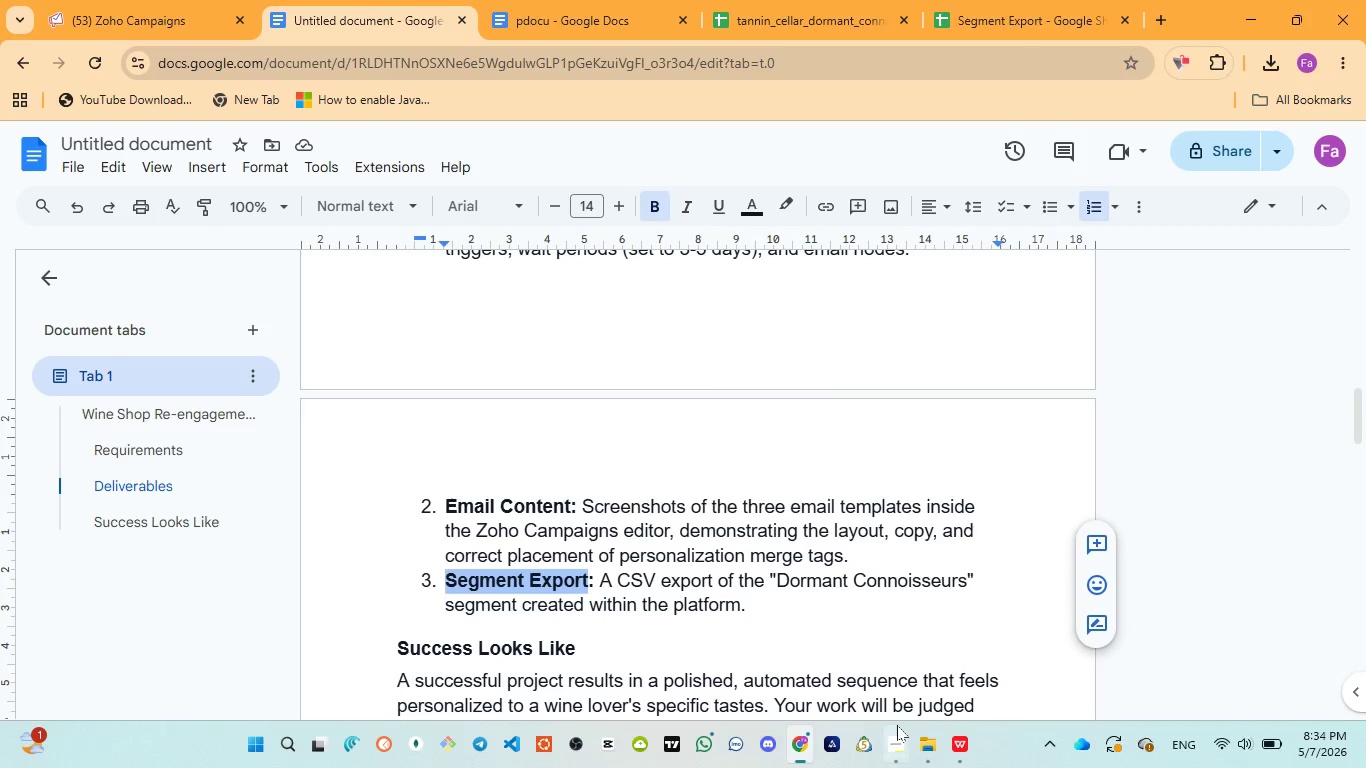 
left_click_drag(start_coordinate=[888, 662], to_coordinate=[903, 664])